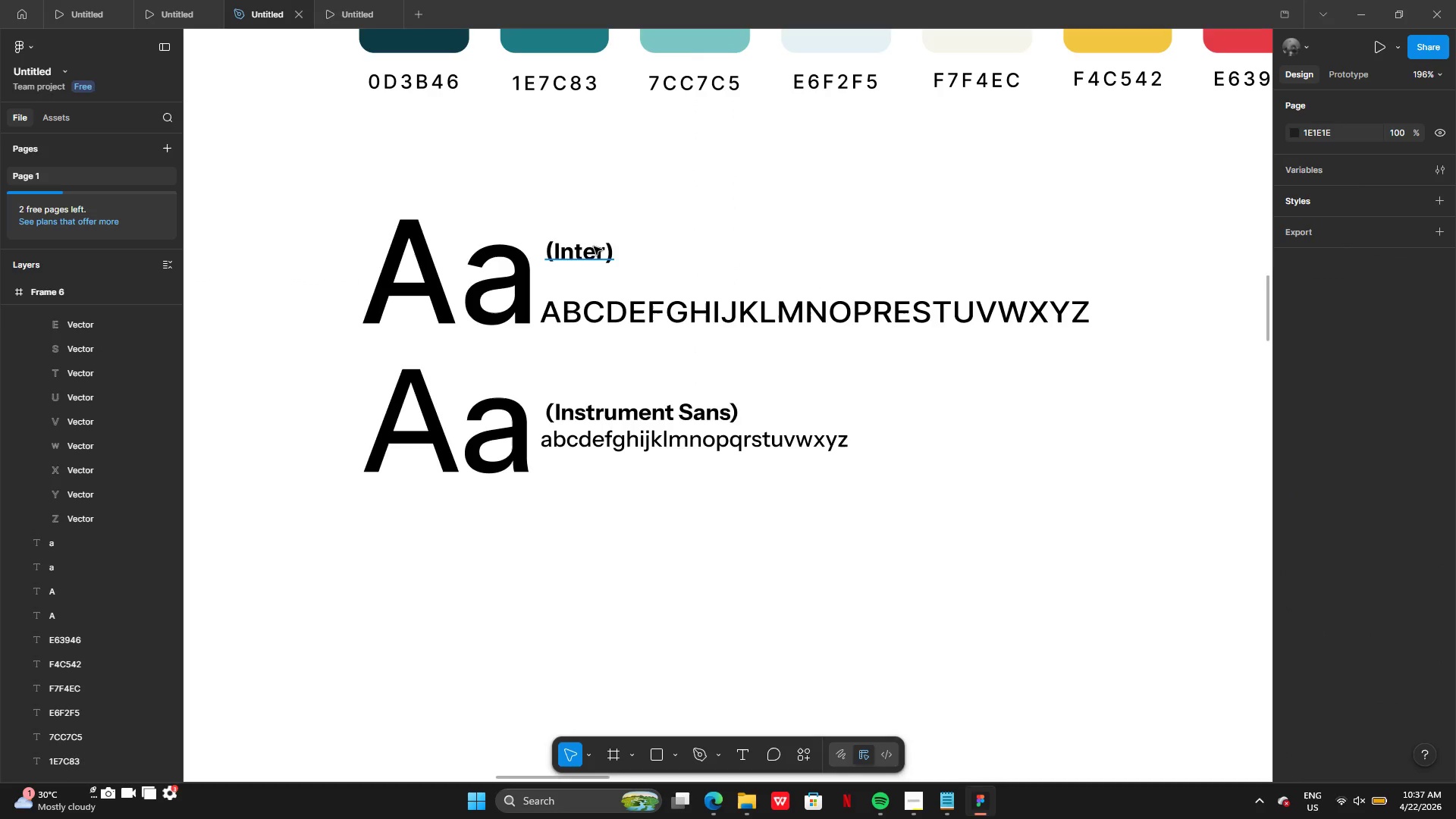 
hold_key(key=AltLeft, duration=0.42)
left_click_drag(start_coordinate=[583, 250], to_coordinate=[588, 271])
 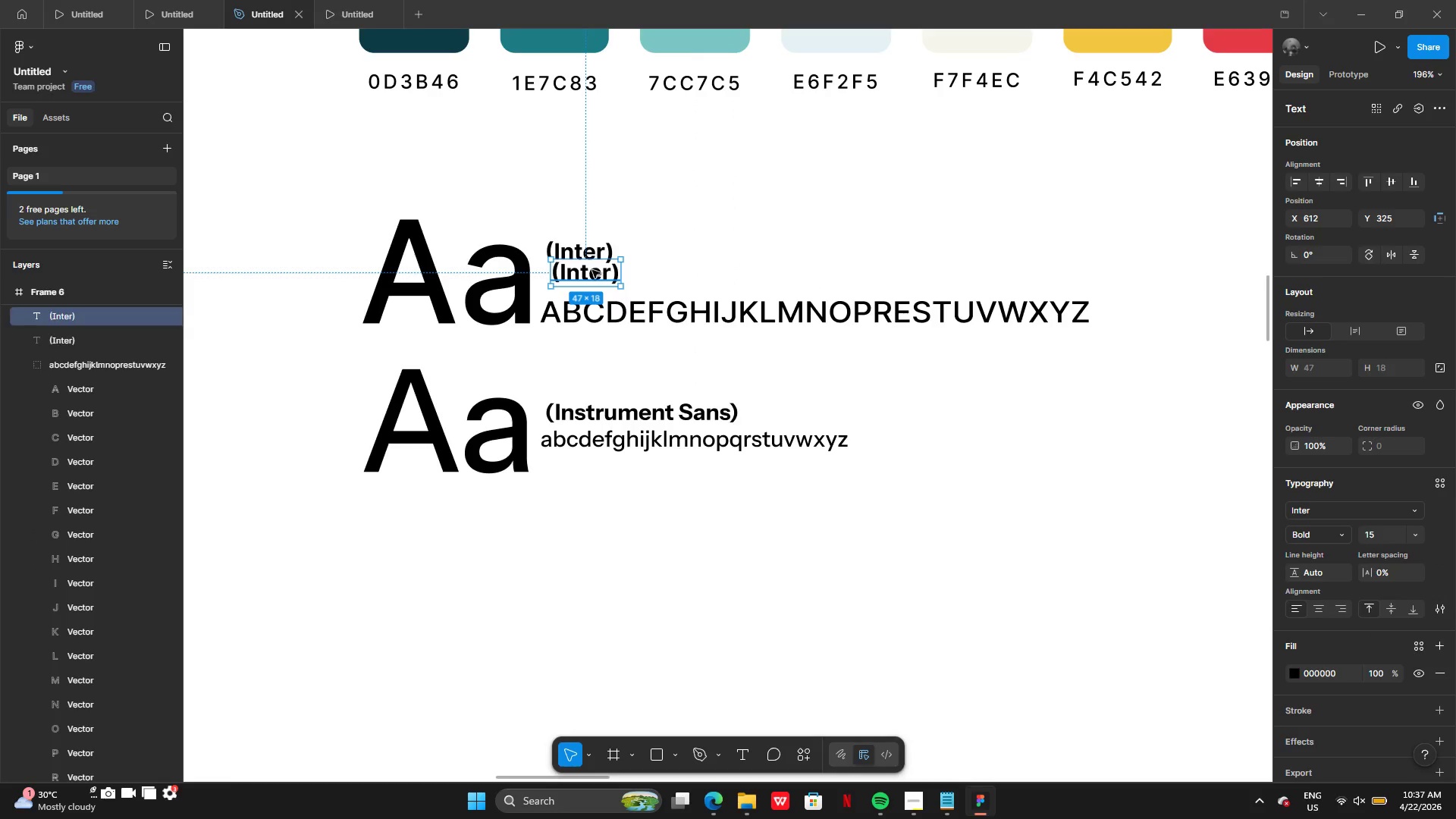 
left_click_drag(start_coordinate=[592, 270], to_coordinate=[587, 279])
 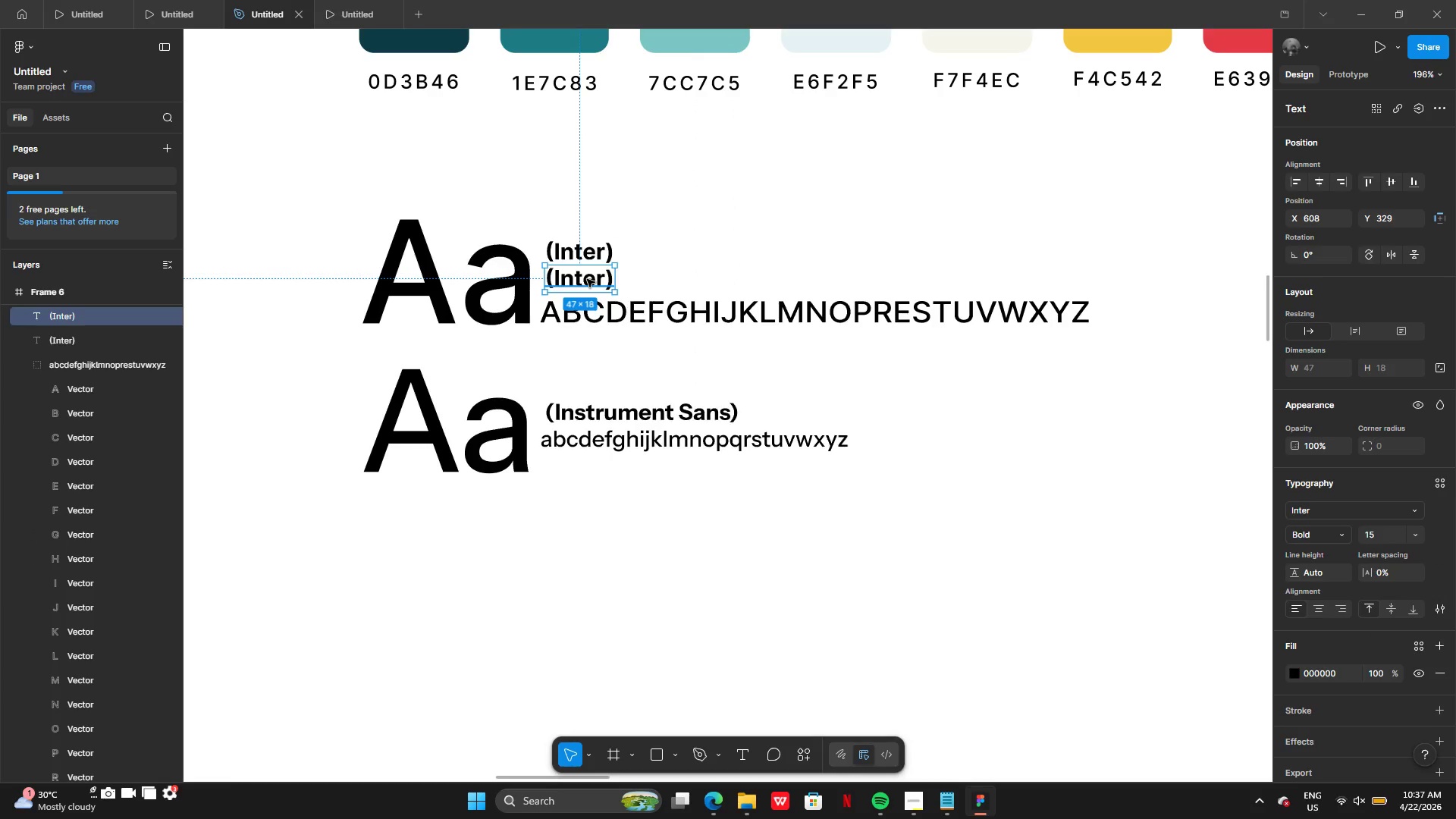 
double_click([587, 279])
 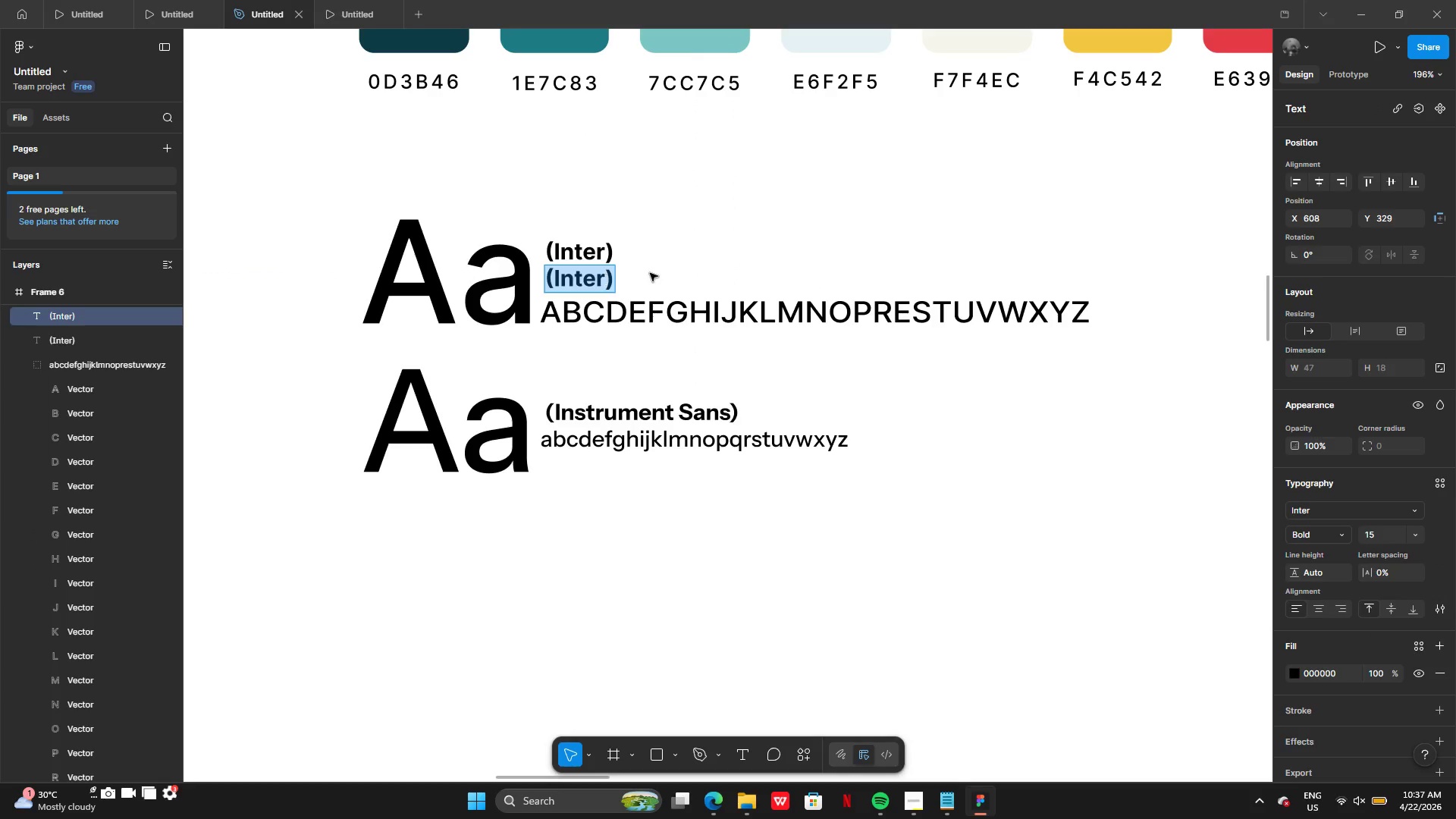 
left_click([650, 273])
 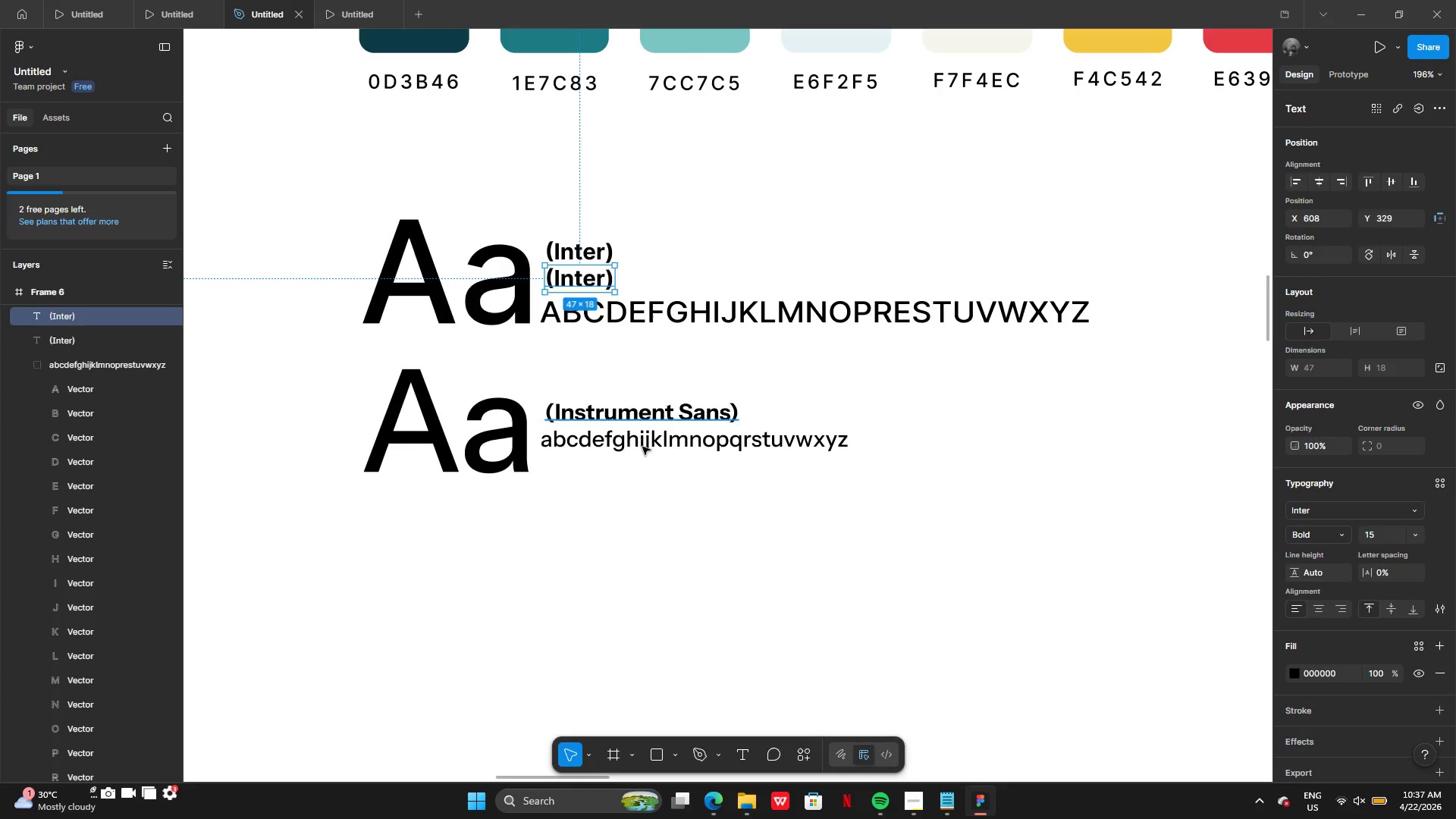 
double_click([643, 448])
 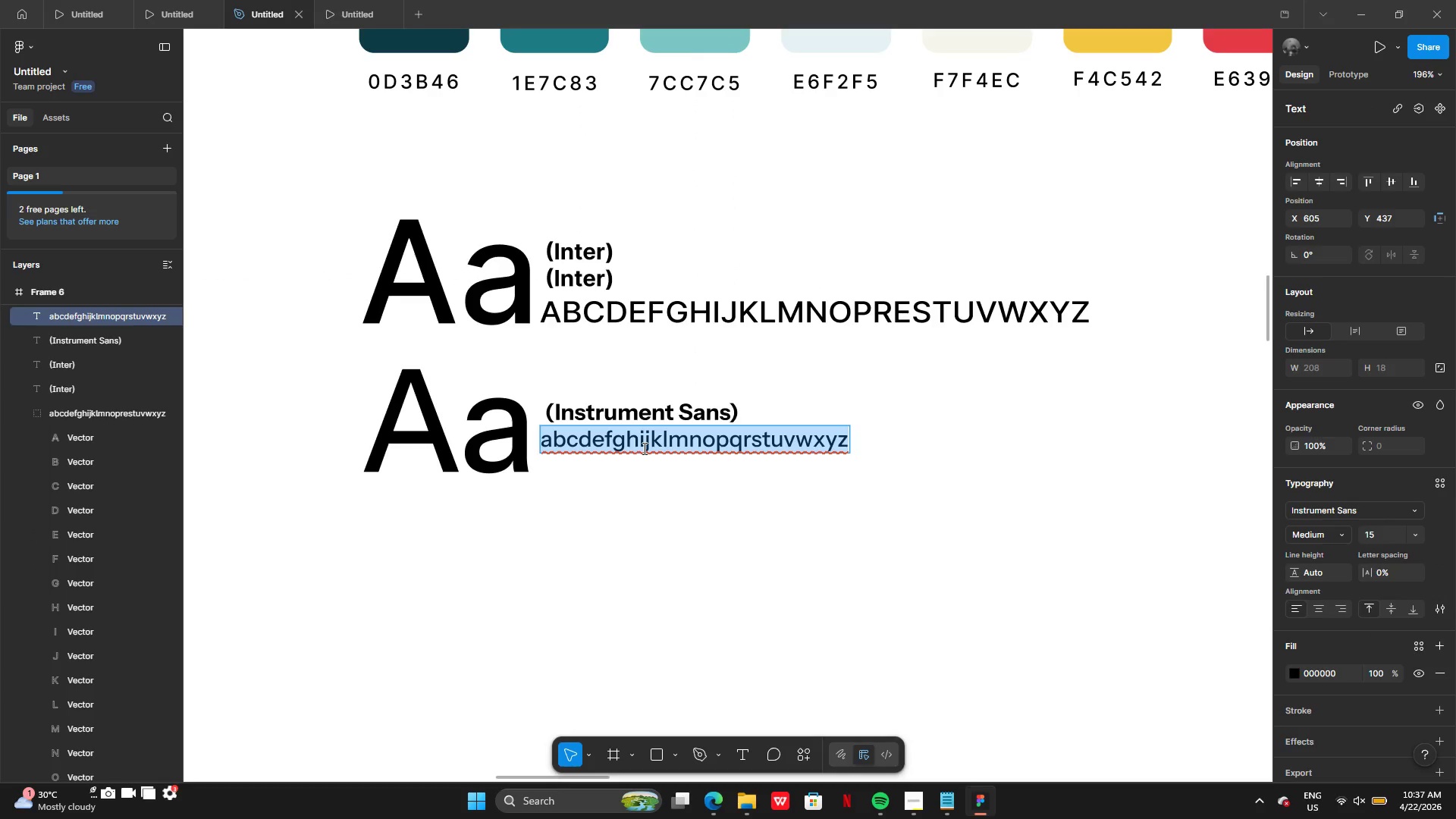 
key(Control+C)
 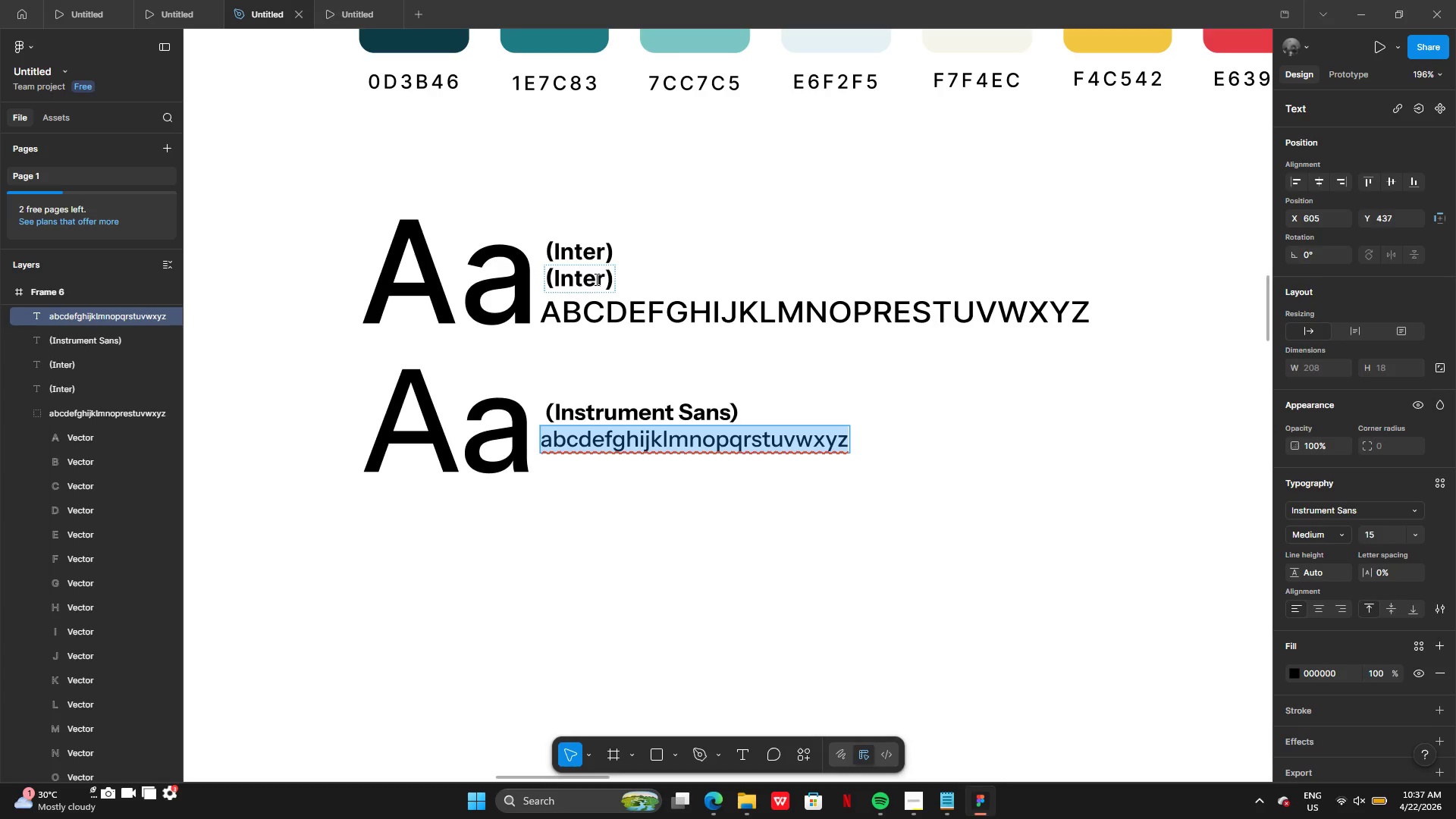 
double_click([595, 279])
 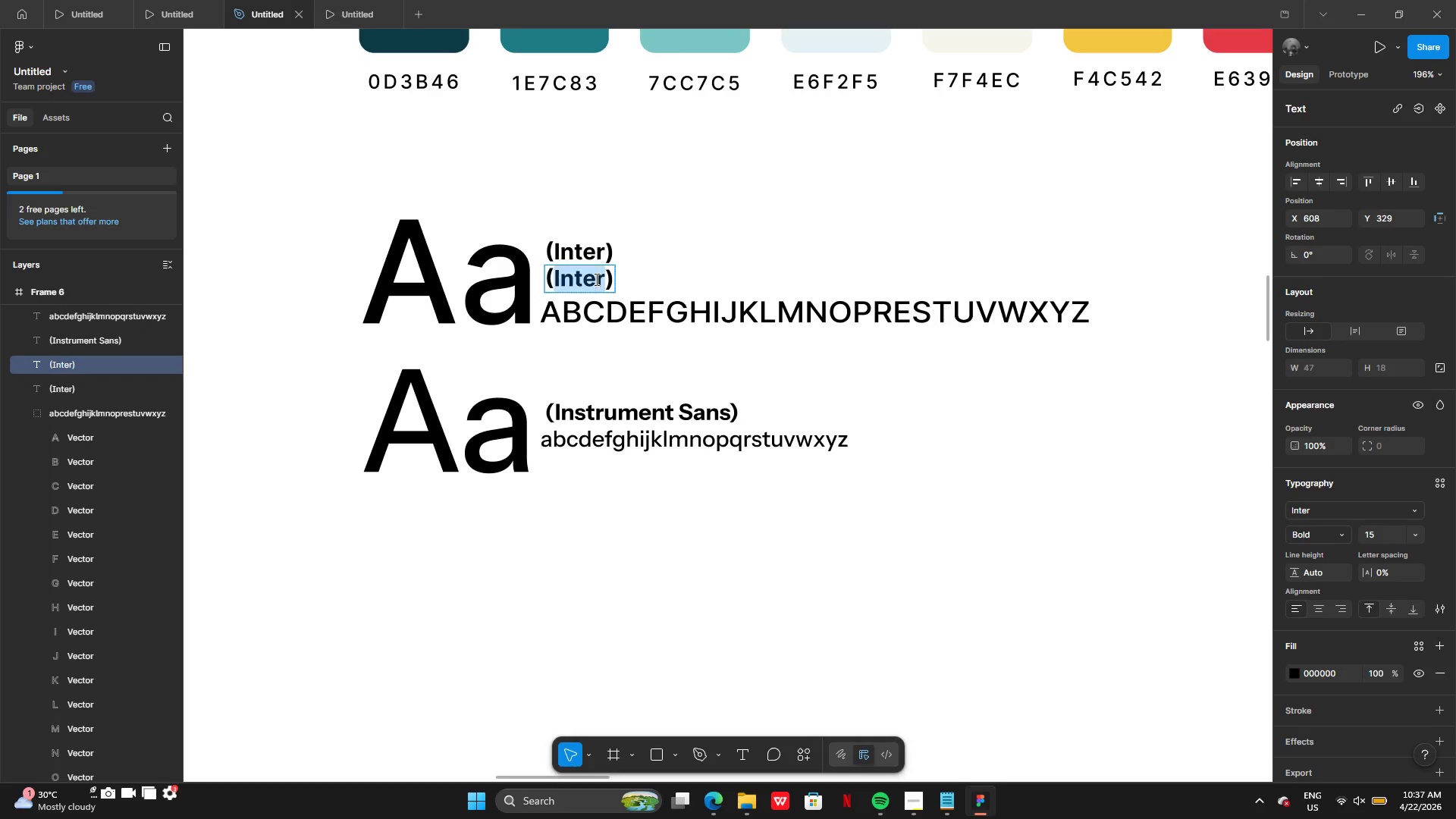 
key(Control+V)
 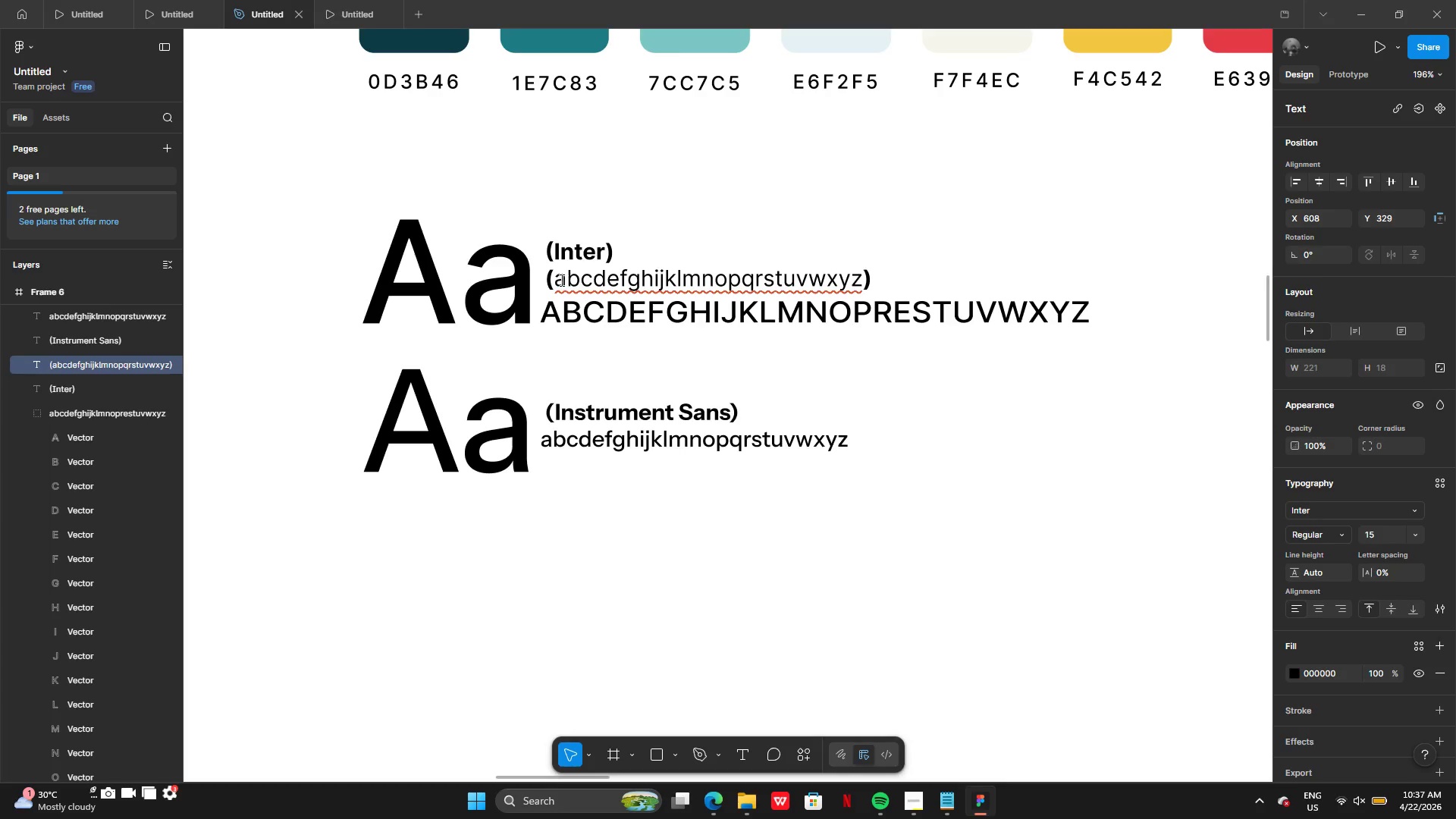 
left_click([560, 280])
 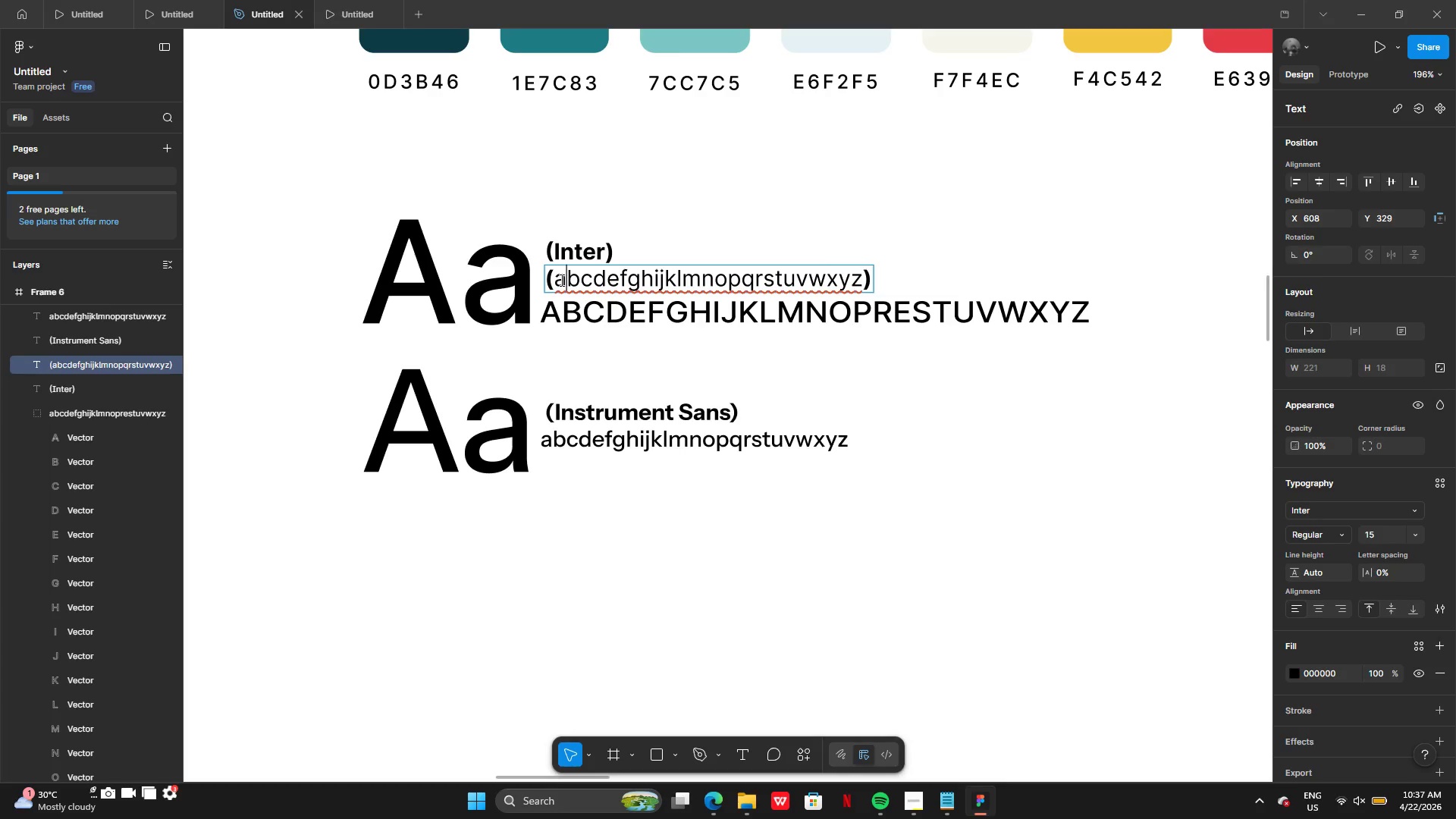 
key(Backspace)
 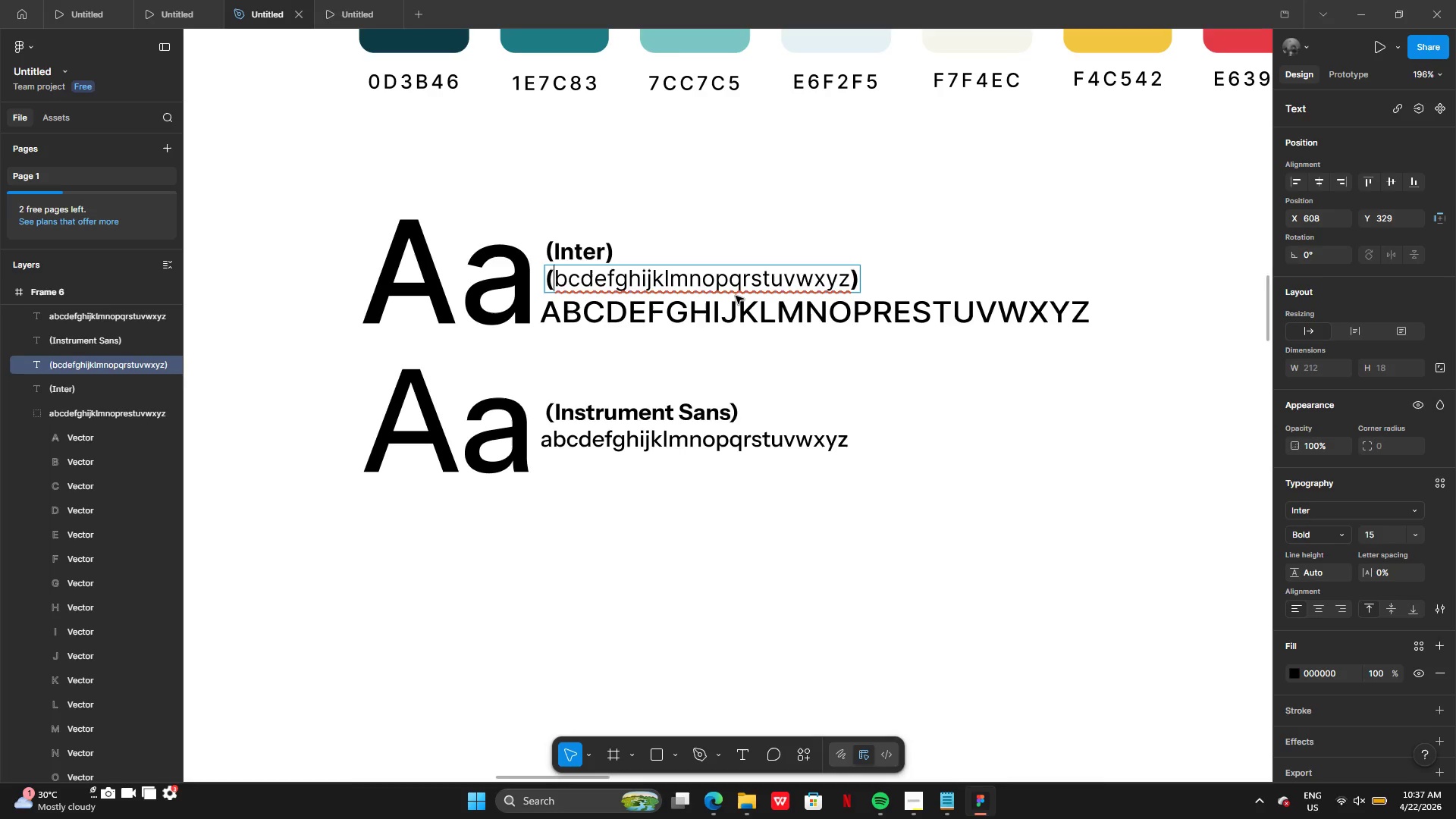 
key(A)
 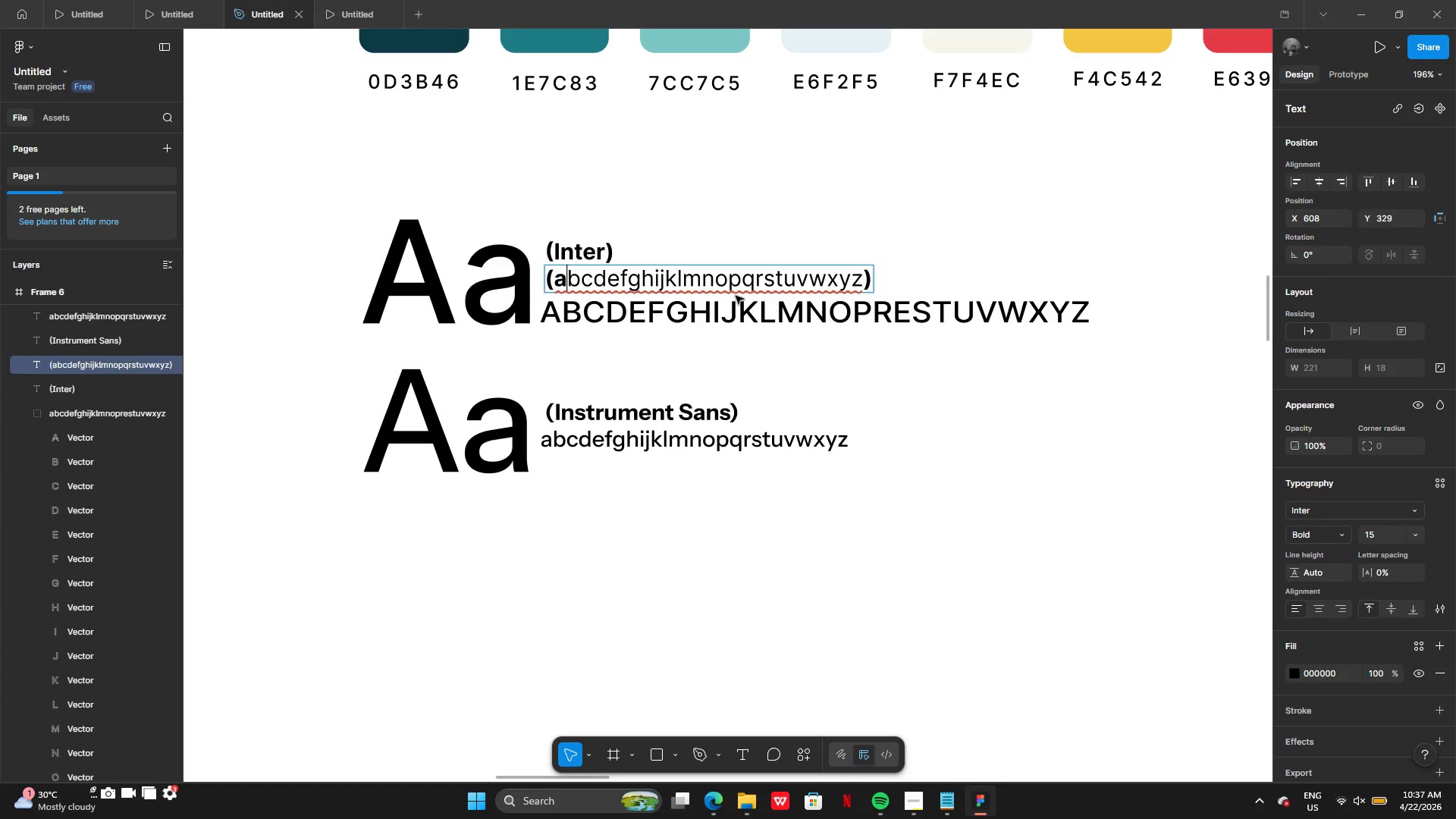 
key(Control+Z)
 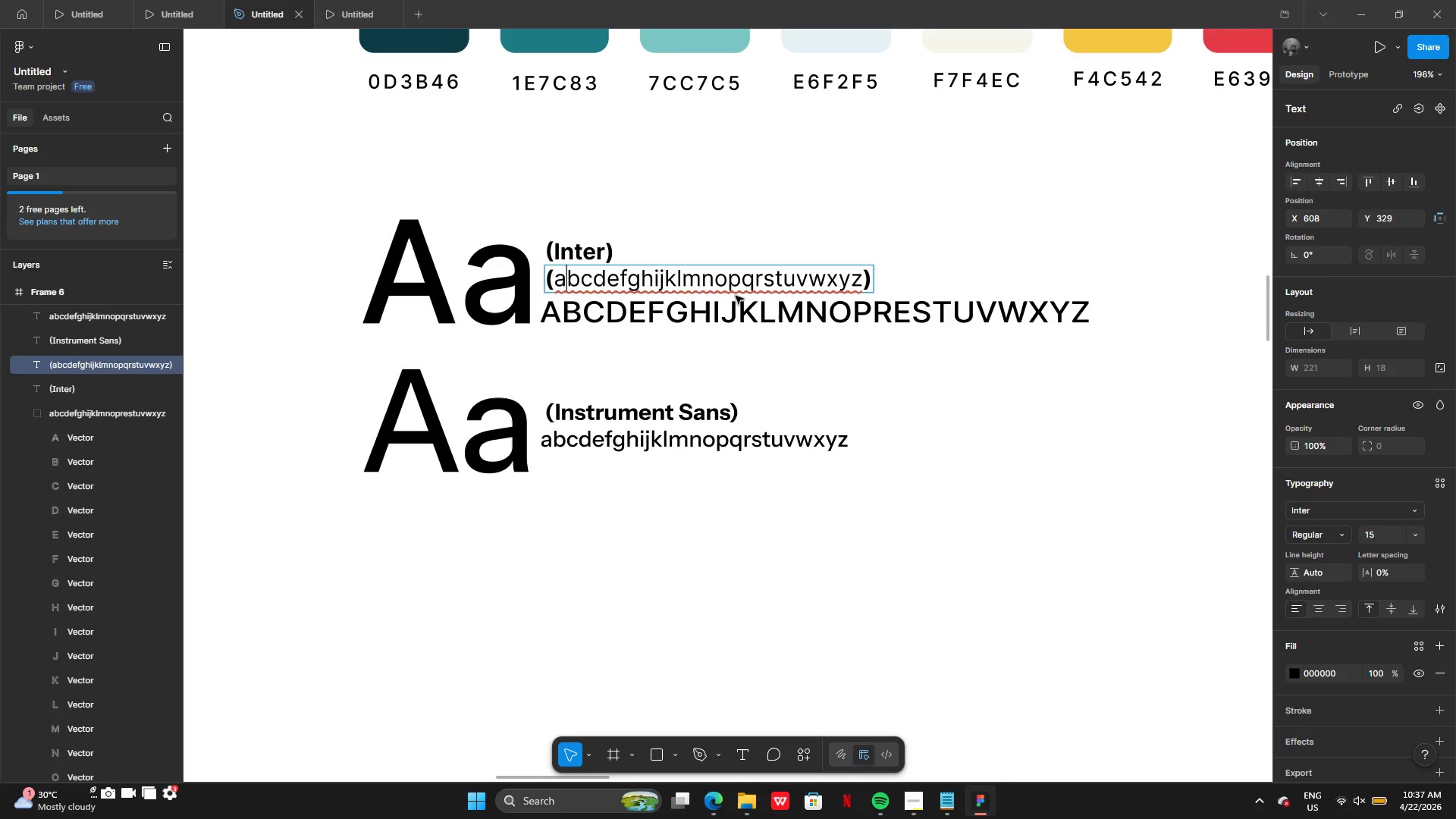 
key(Control+Z)
 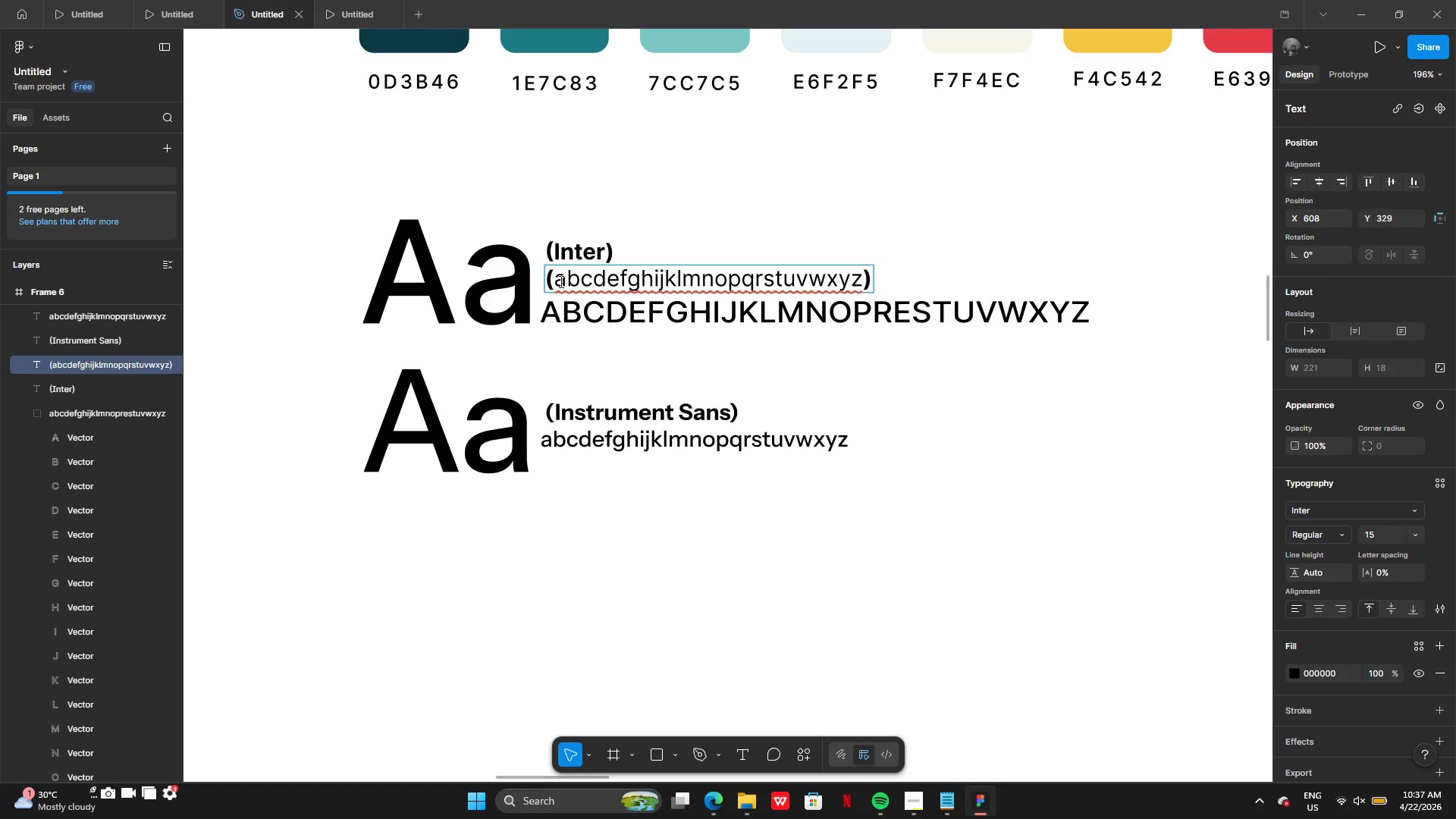 
left_click([557, 280])
 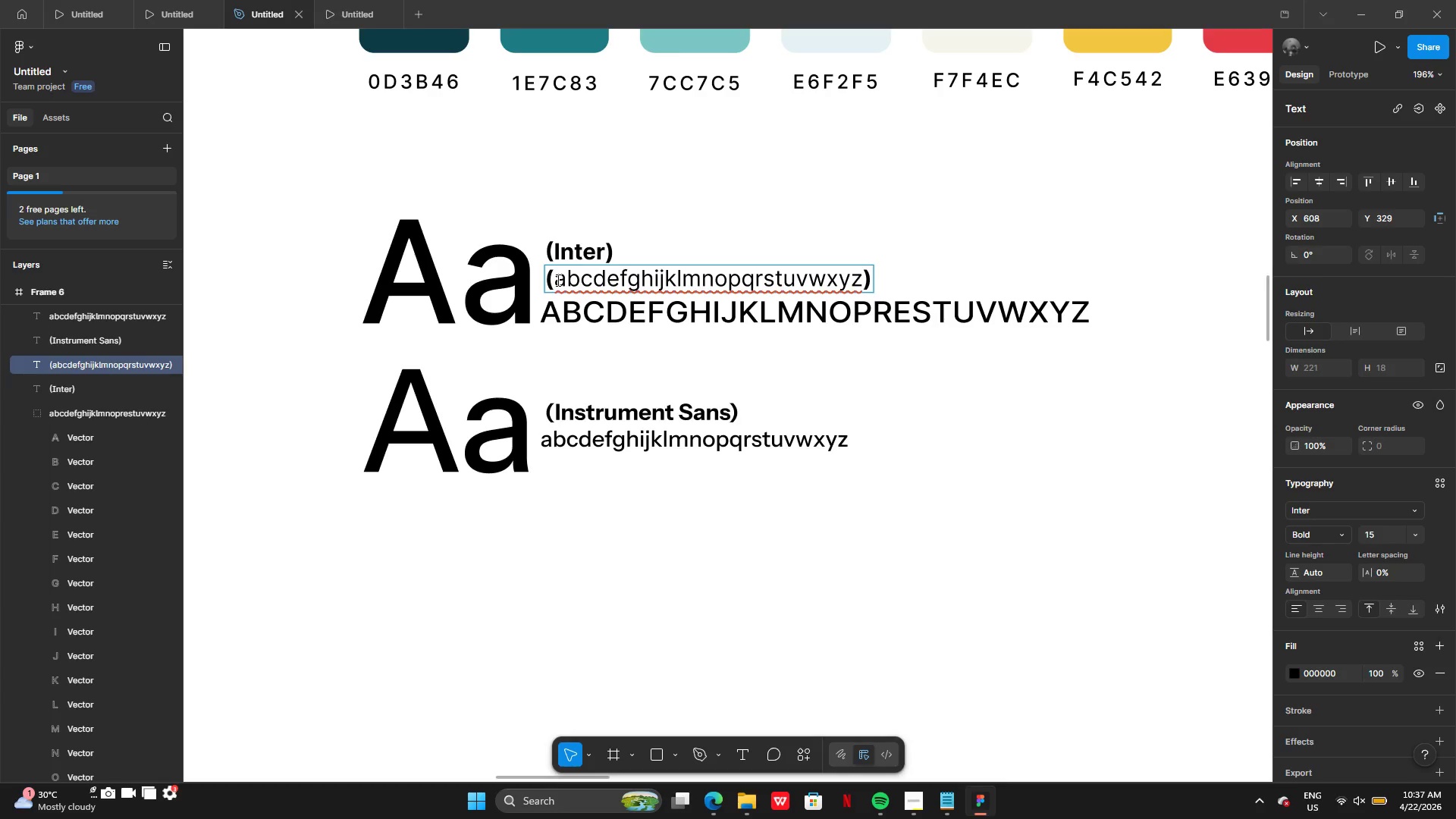 
key(Backspace)
 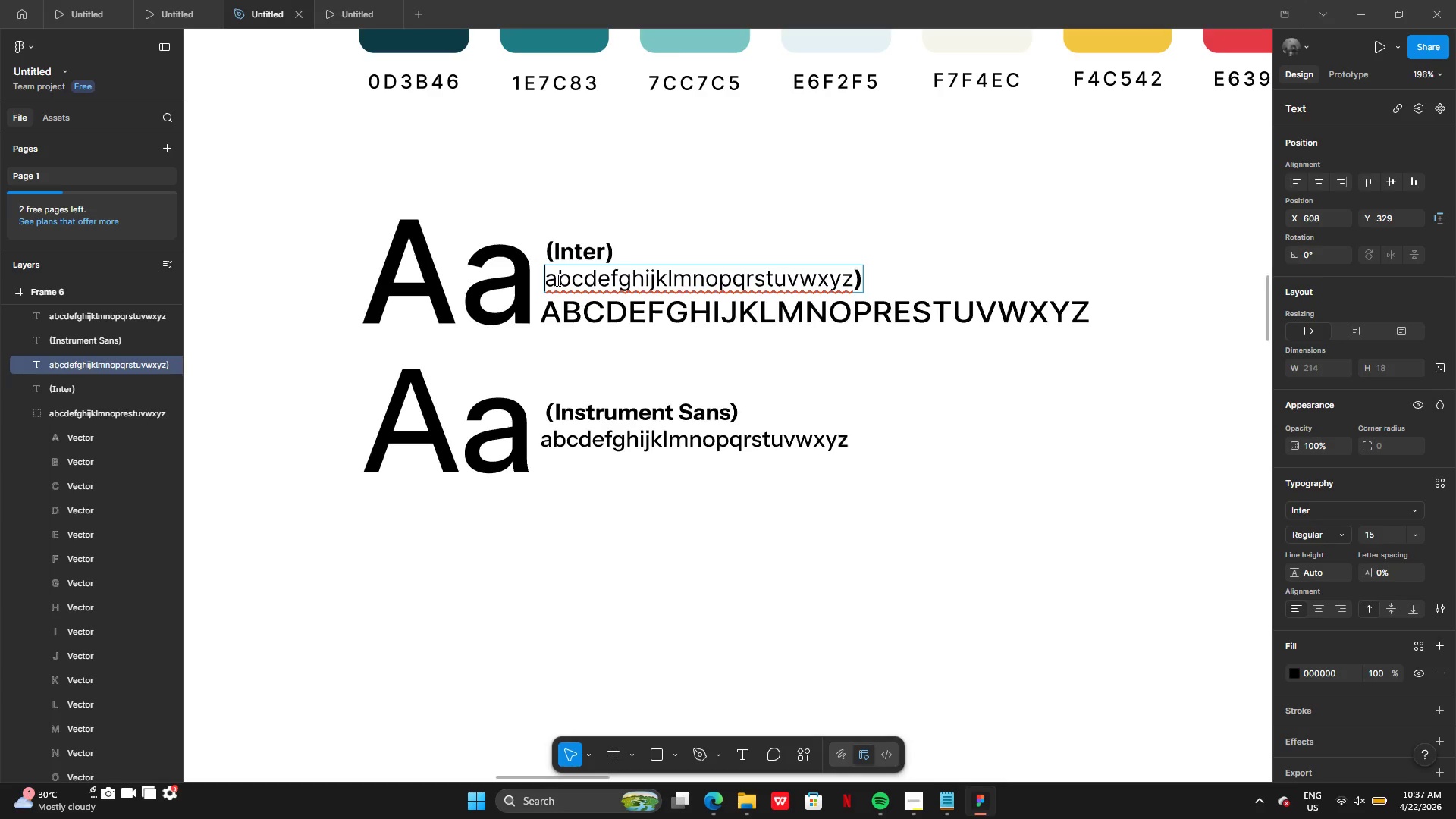 
hold_key(key=ArrowRight, duration=1.42)
 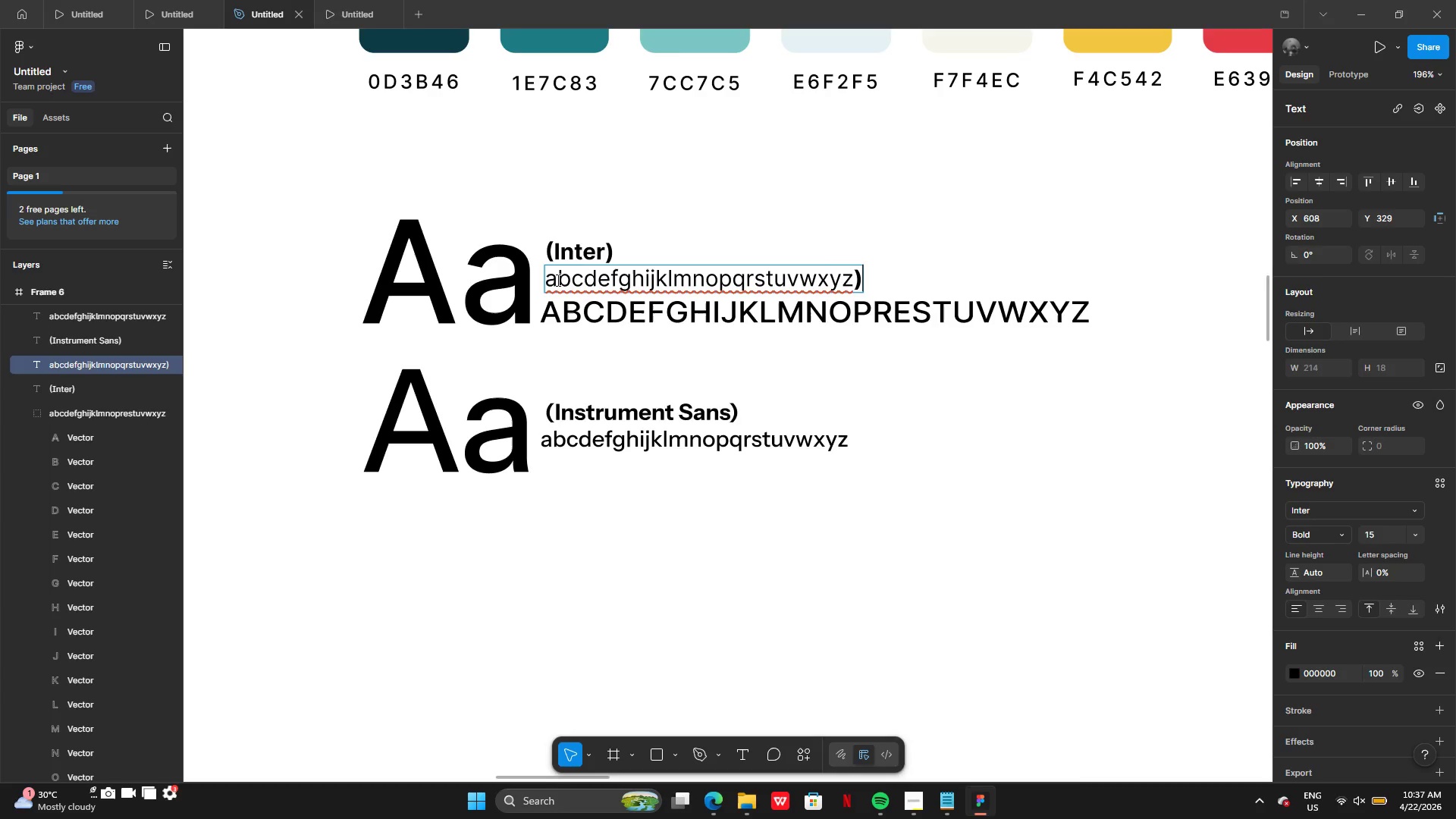 
key(ArrowRight)
 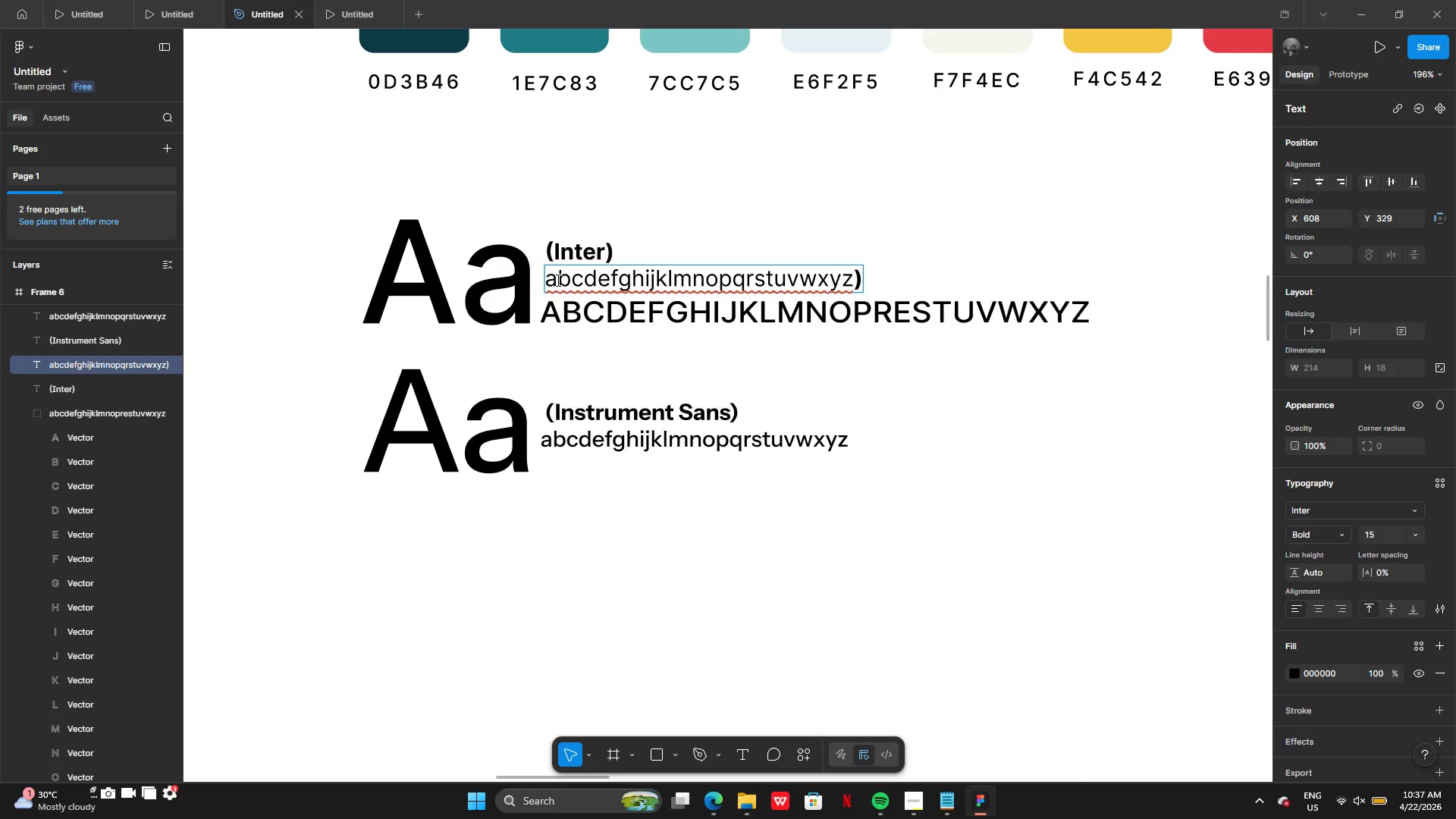 
key(Backspace)
 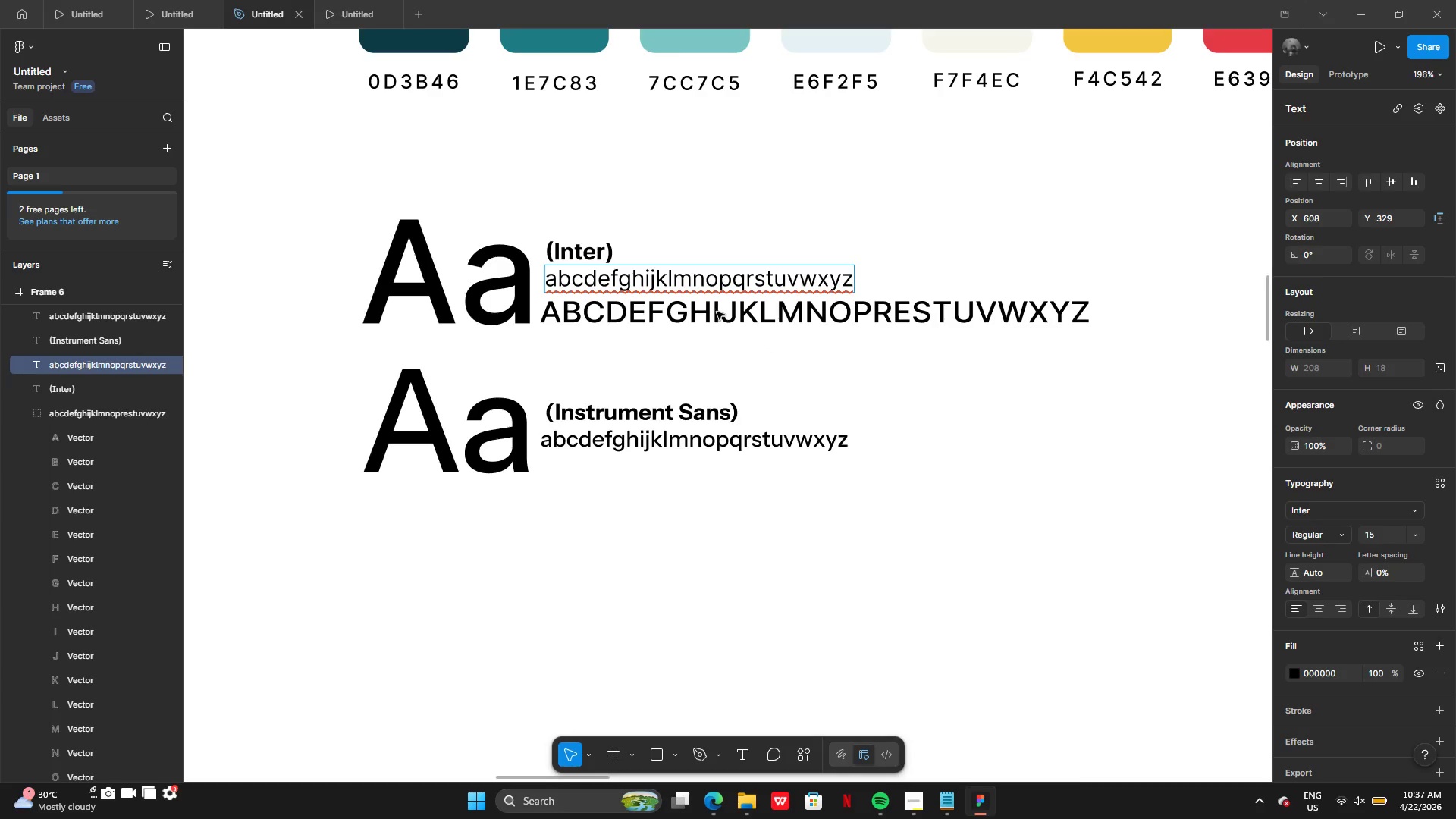 
left_click([744, 311])
 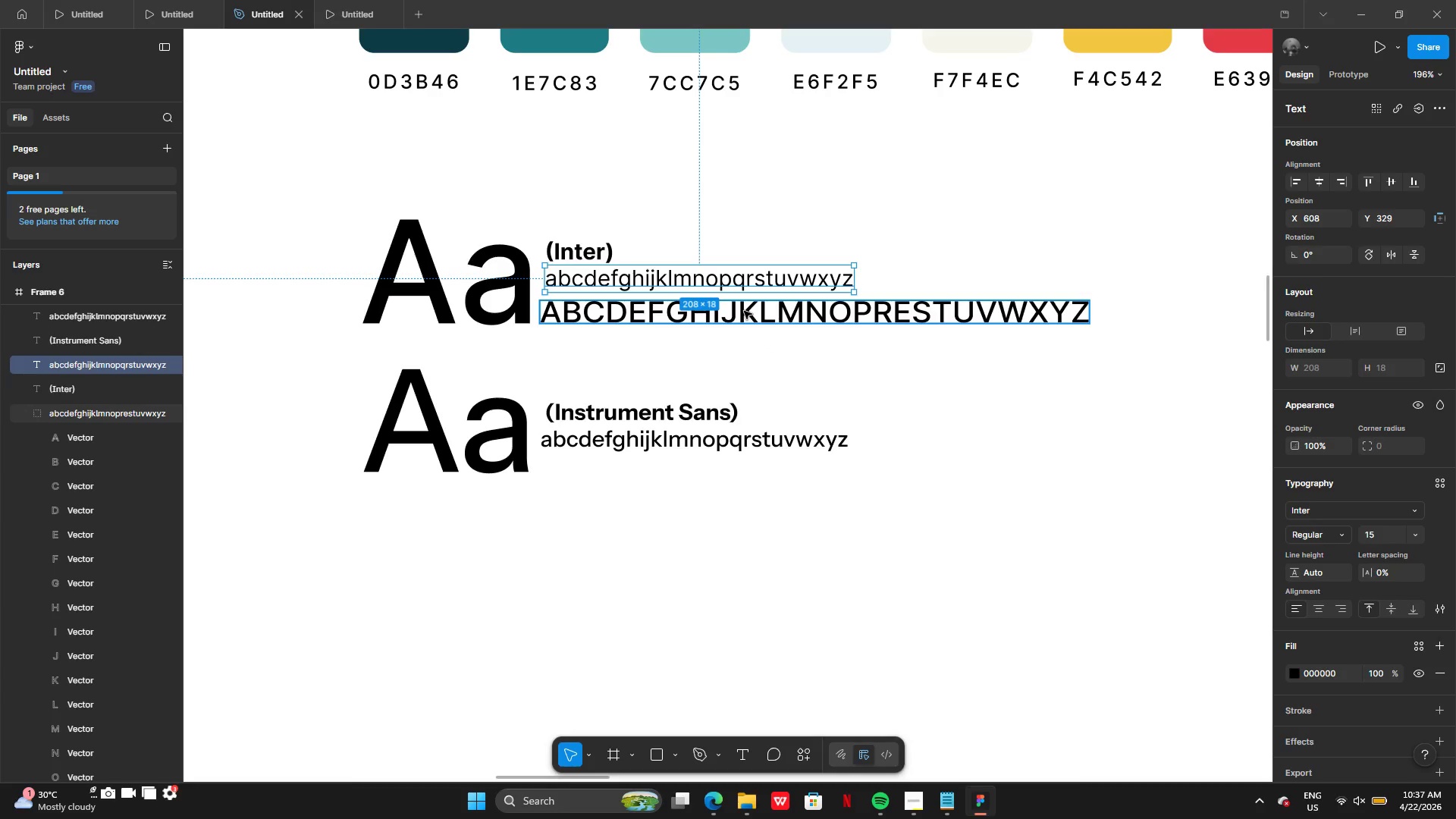 
key(Backspace)
 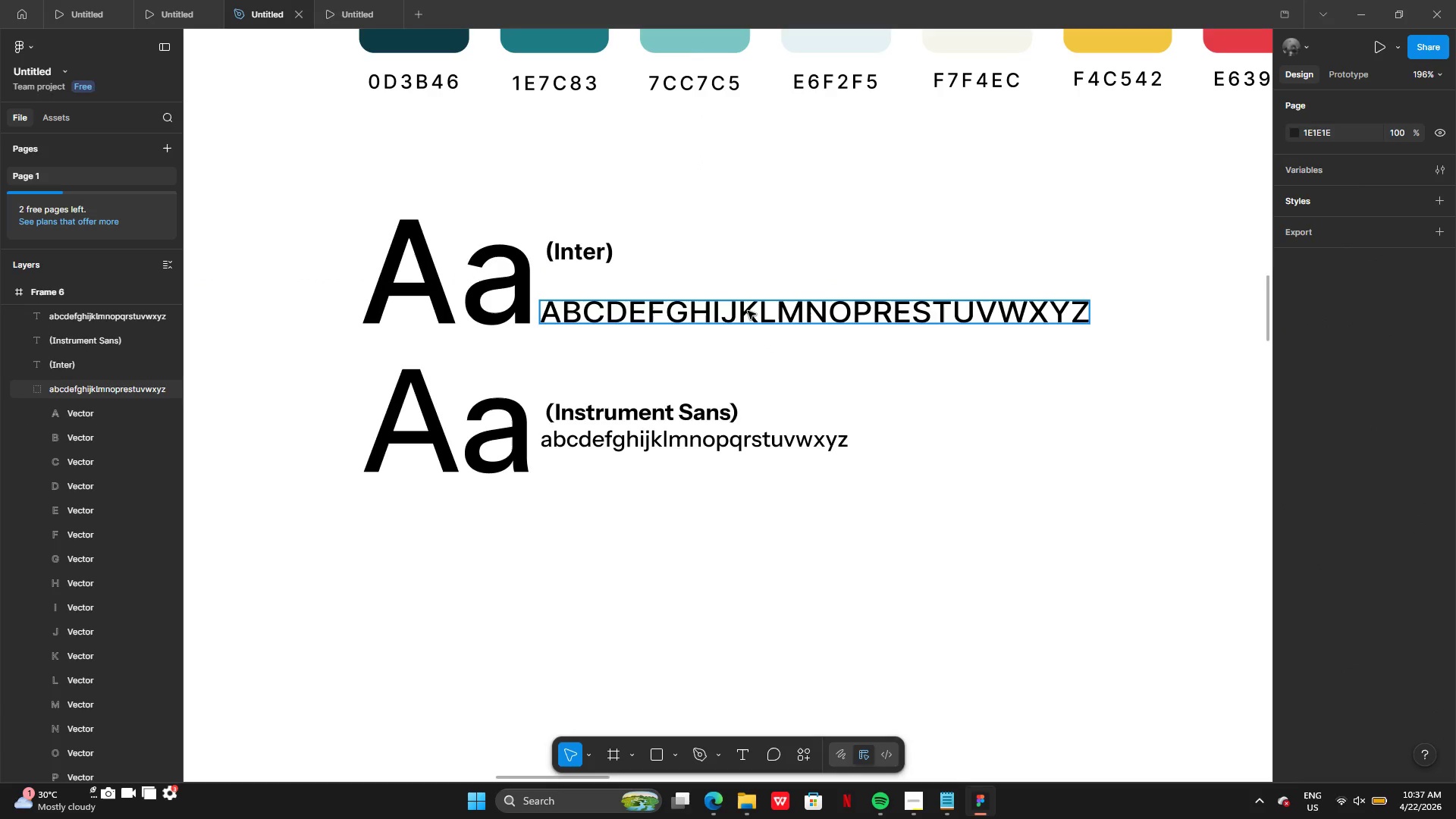 
key(Control+Z)
 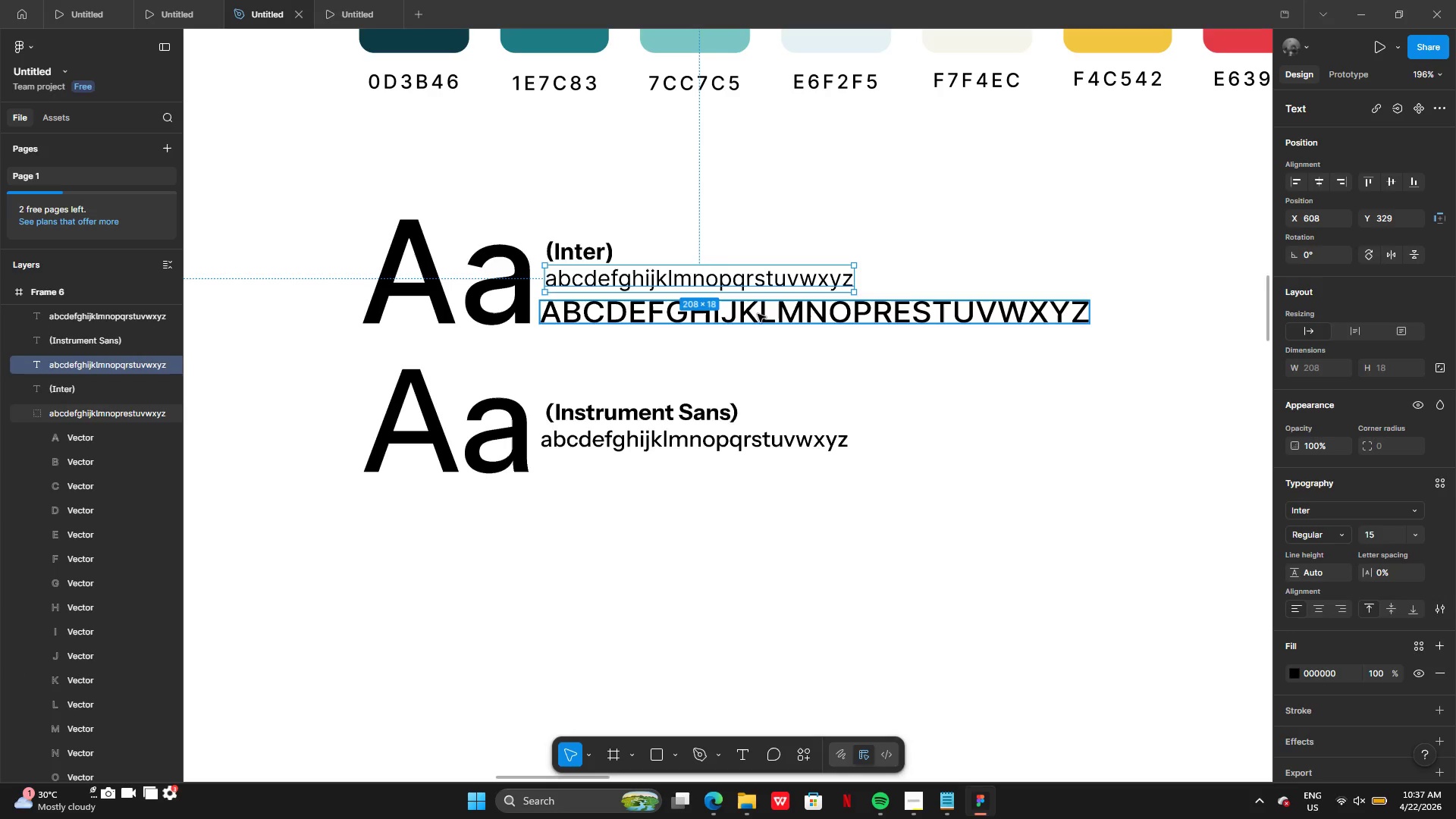 
left_click([775, 320])
 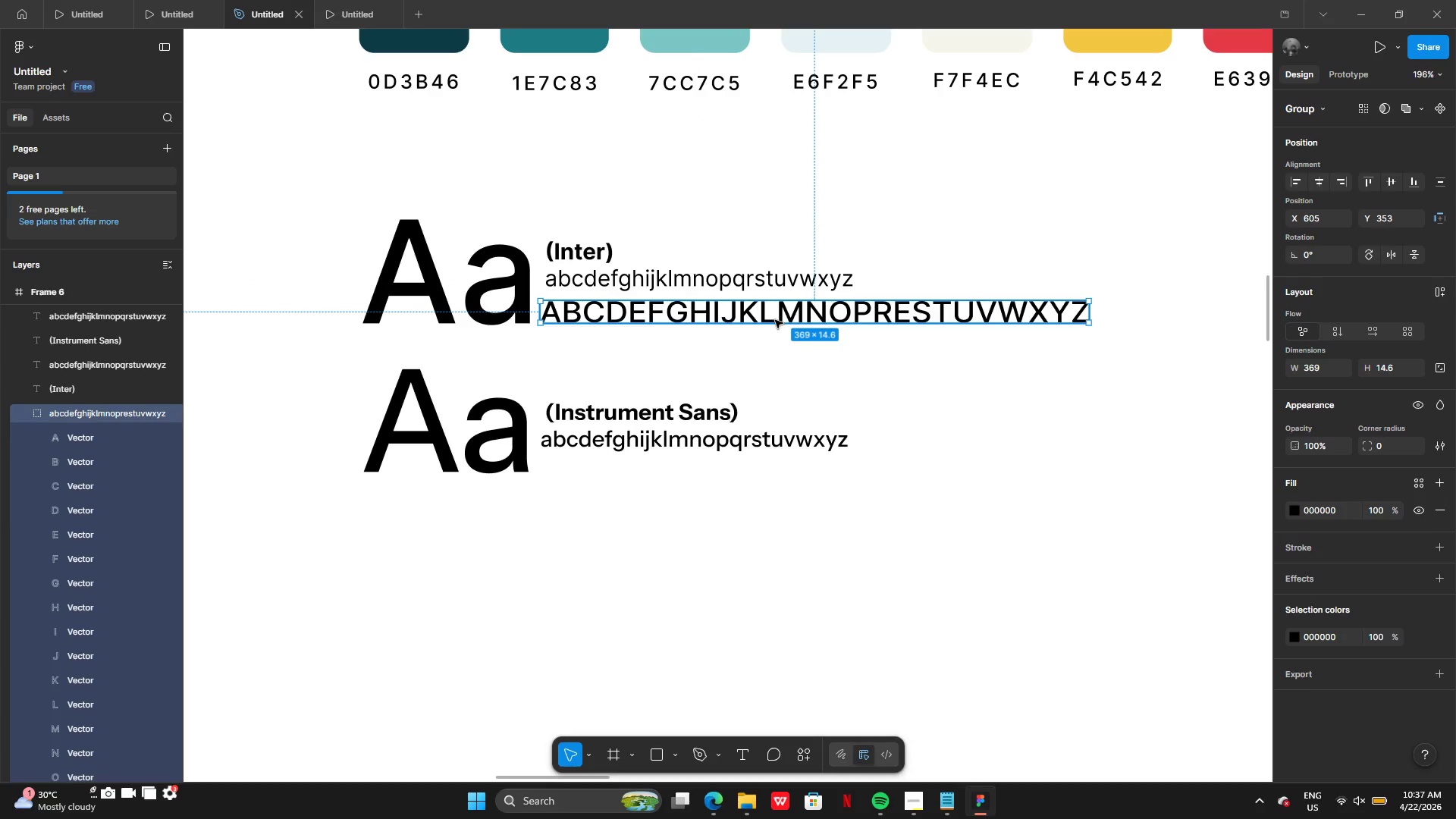 
key(Backspace)
 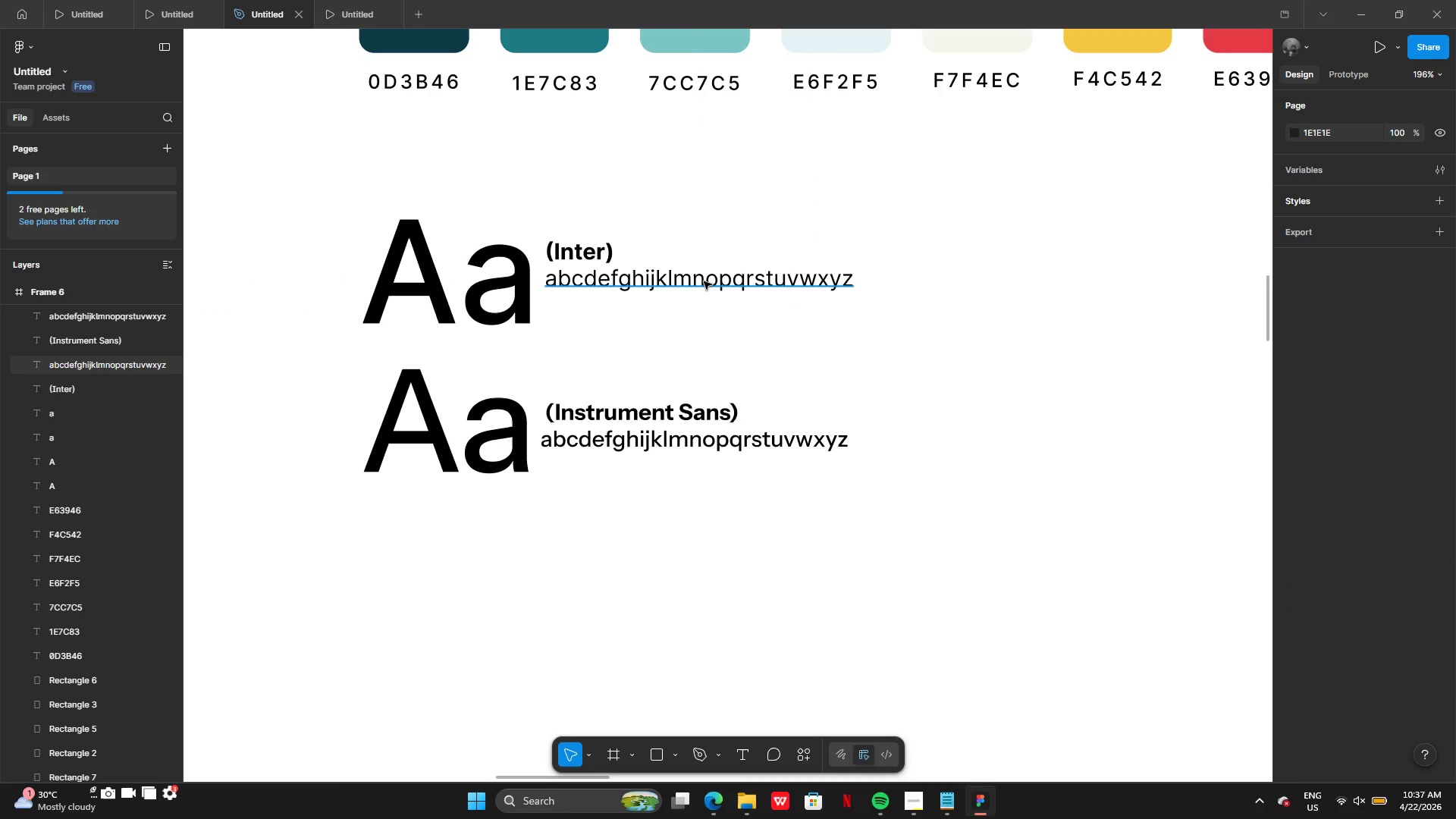 
left_click([704, 281])
 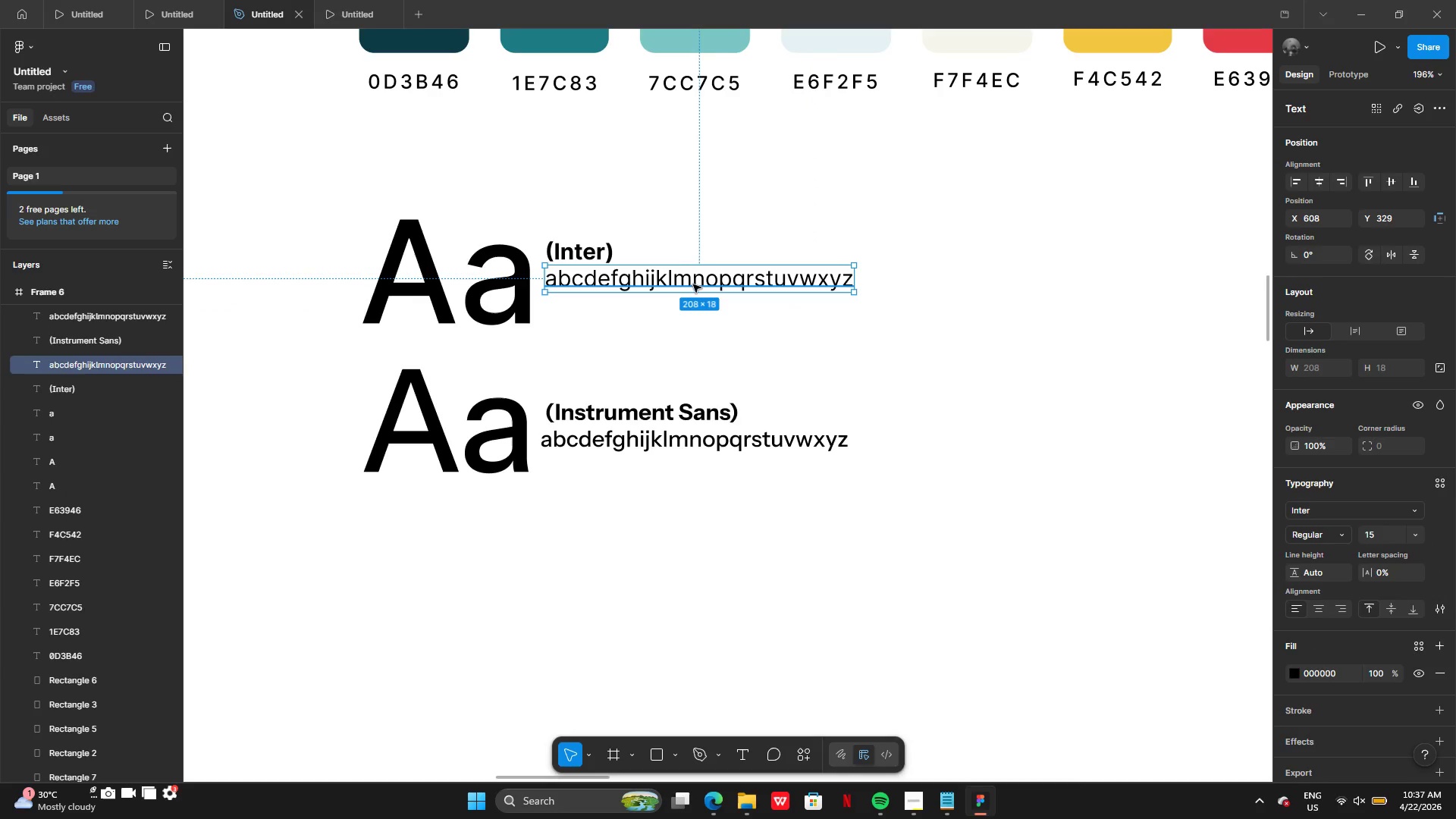 
hold_key(key=AltLeft, duration=0.39)
left_click_drag(start_coordinate=[689, 280], to_coordinate=[686, 304])
 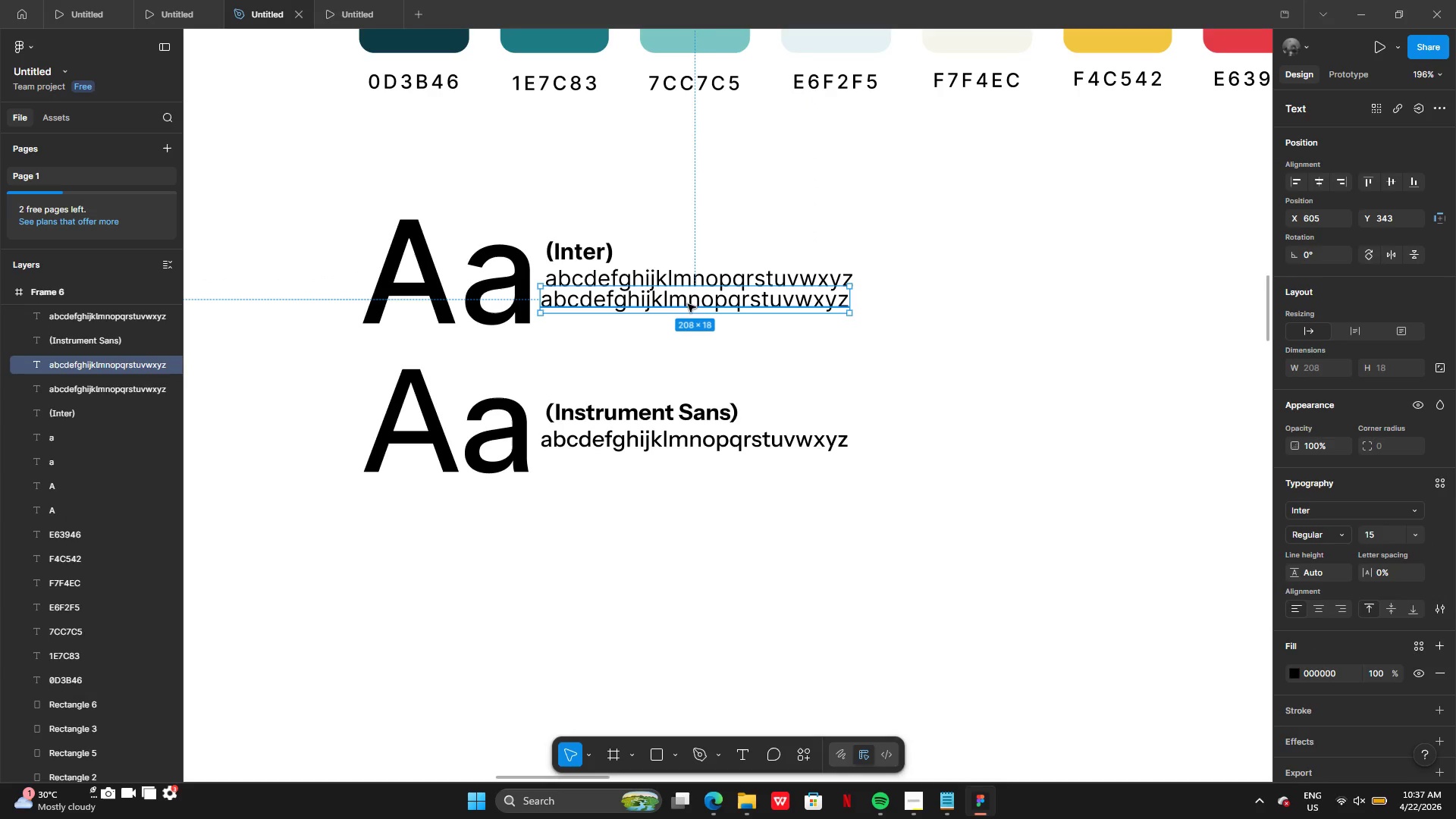 
left_click_drag(start_coordinate=[688, 301], to_coordinate=[692, 306])
 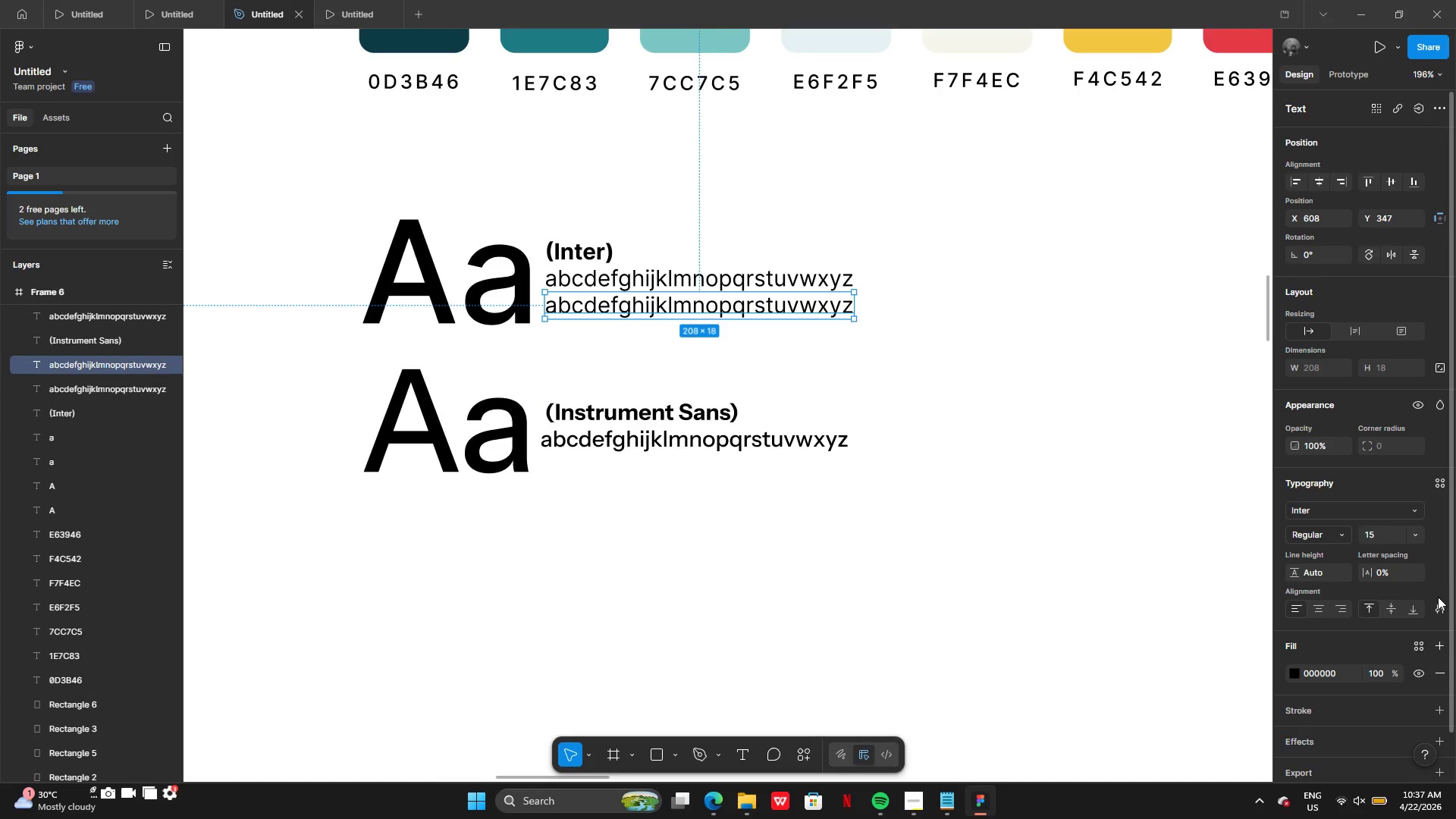 
left_click([1436, 605])
 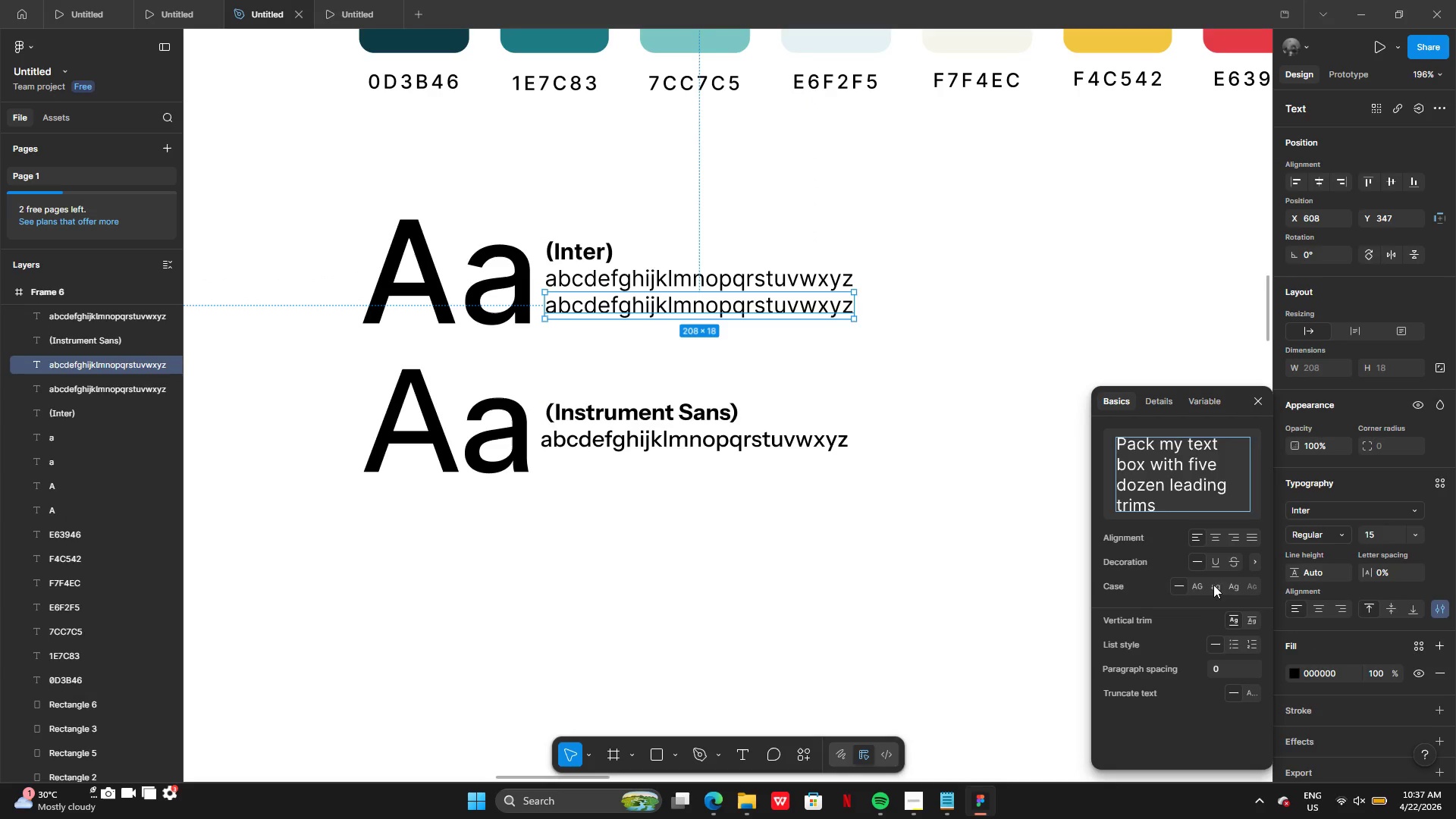 
left_click([1199, 585])
 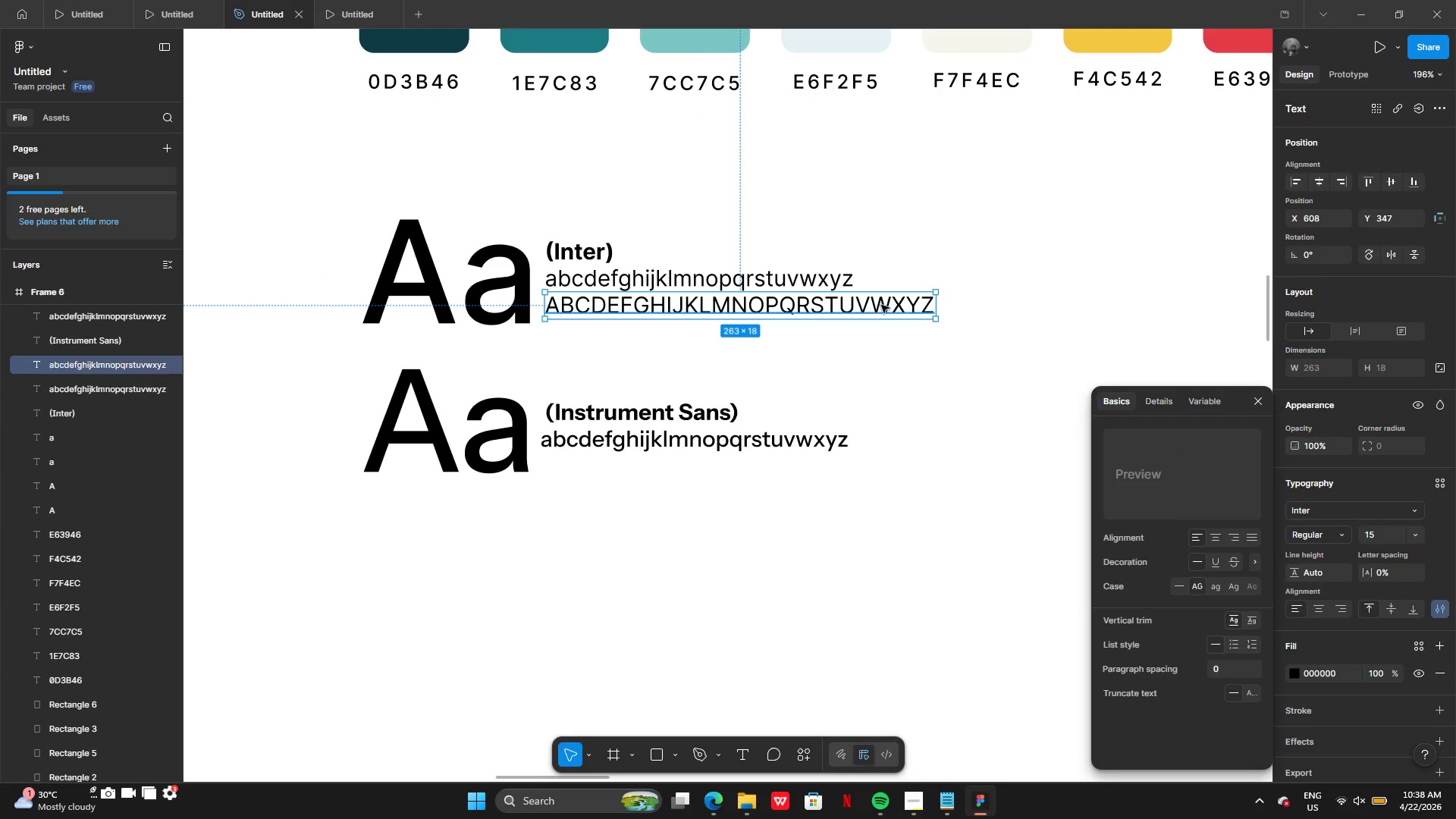 
left_click_drag(start_coordinate=[875, 305], to_coordinate=[877, 310])
 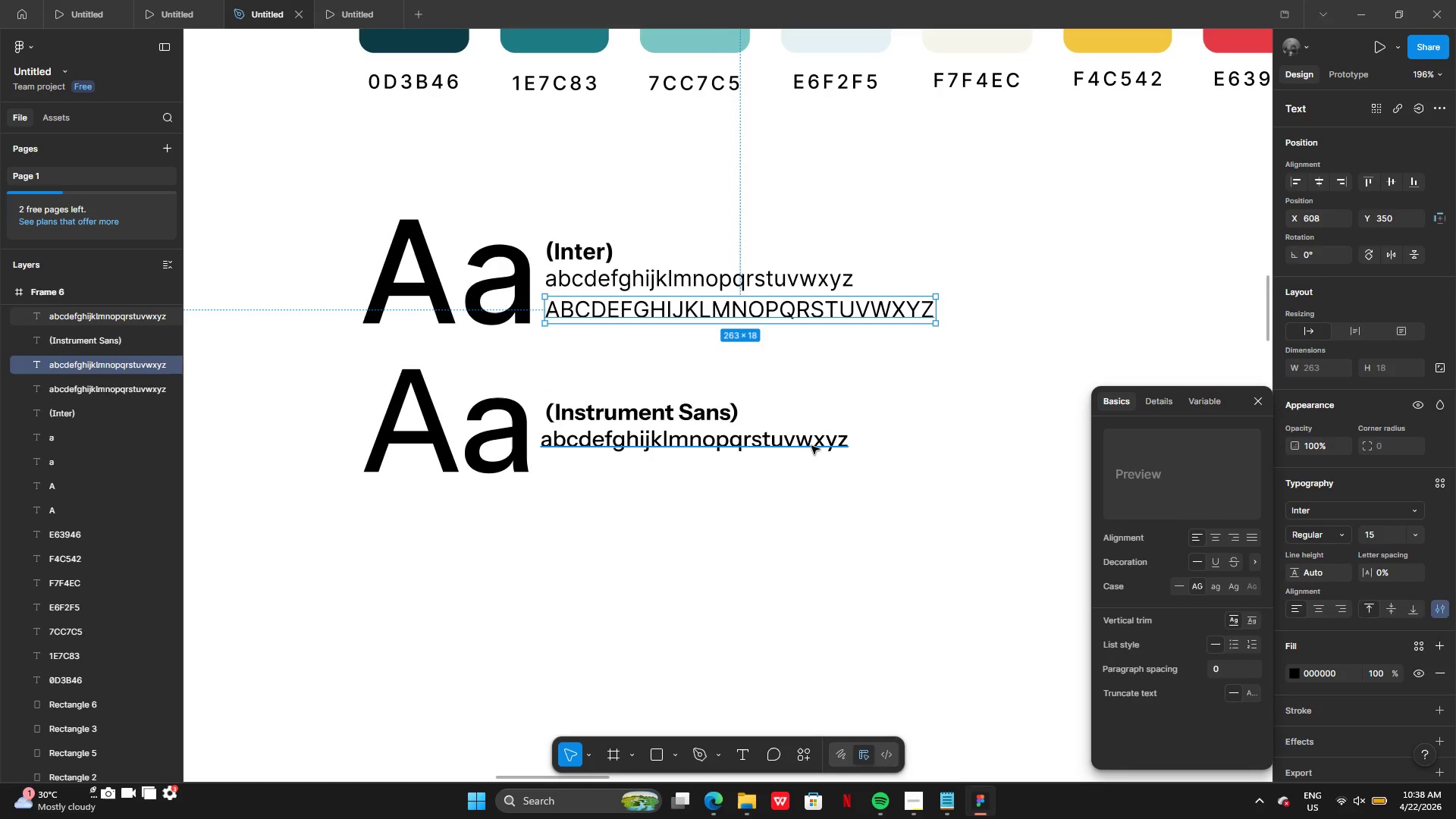 
left_click([808, 445])
 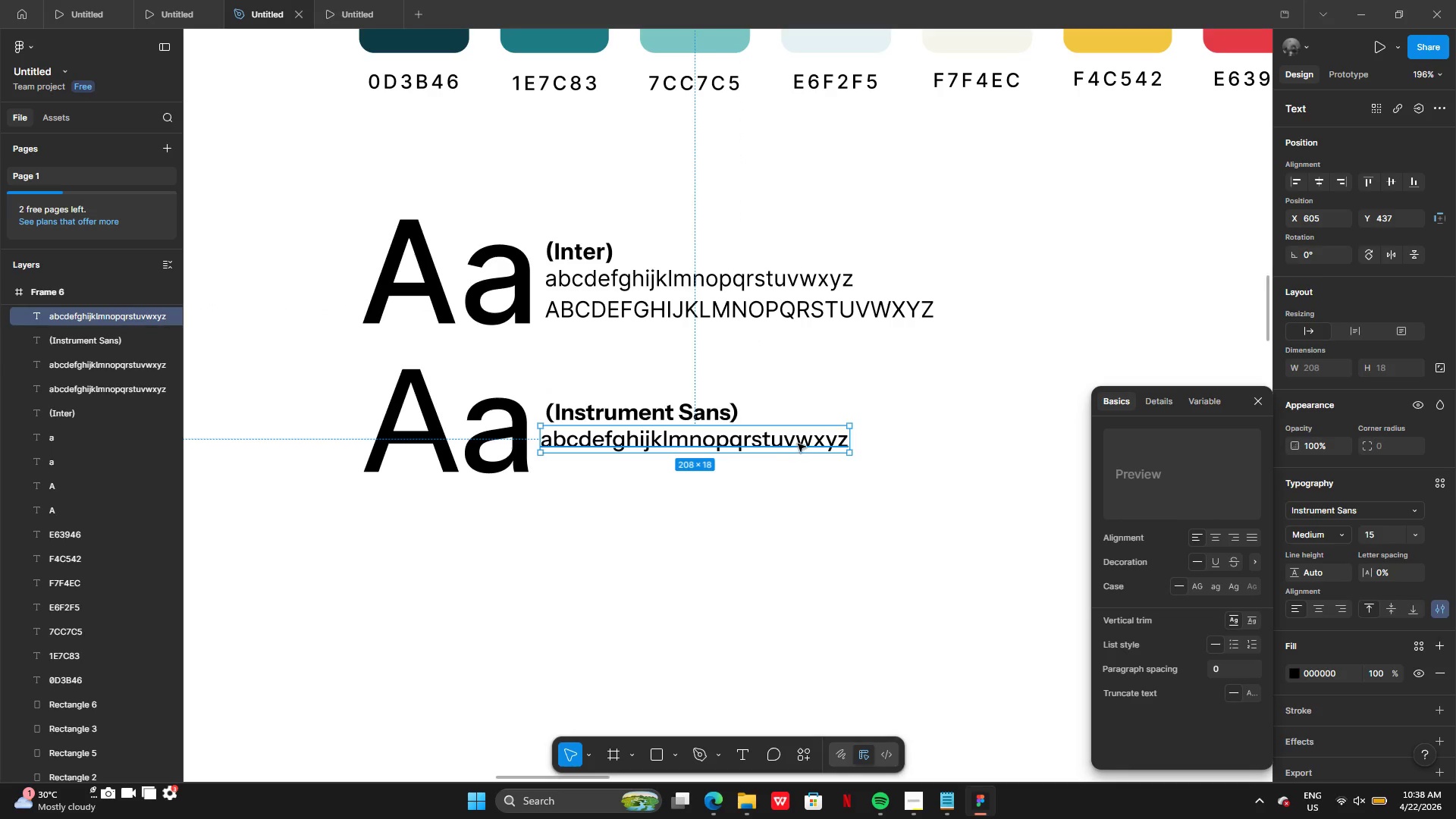 
hold_key(key=AltLeft, duration=0.5)
left_click_drag(start_coordinate=[801, 436], to_coordinate=[798, 463])
 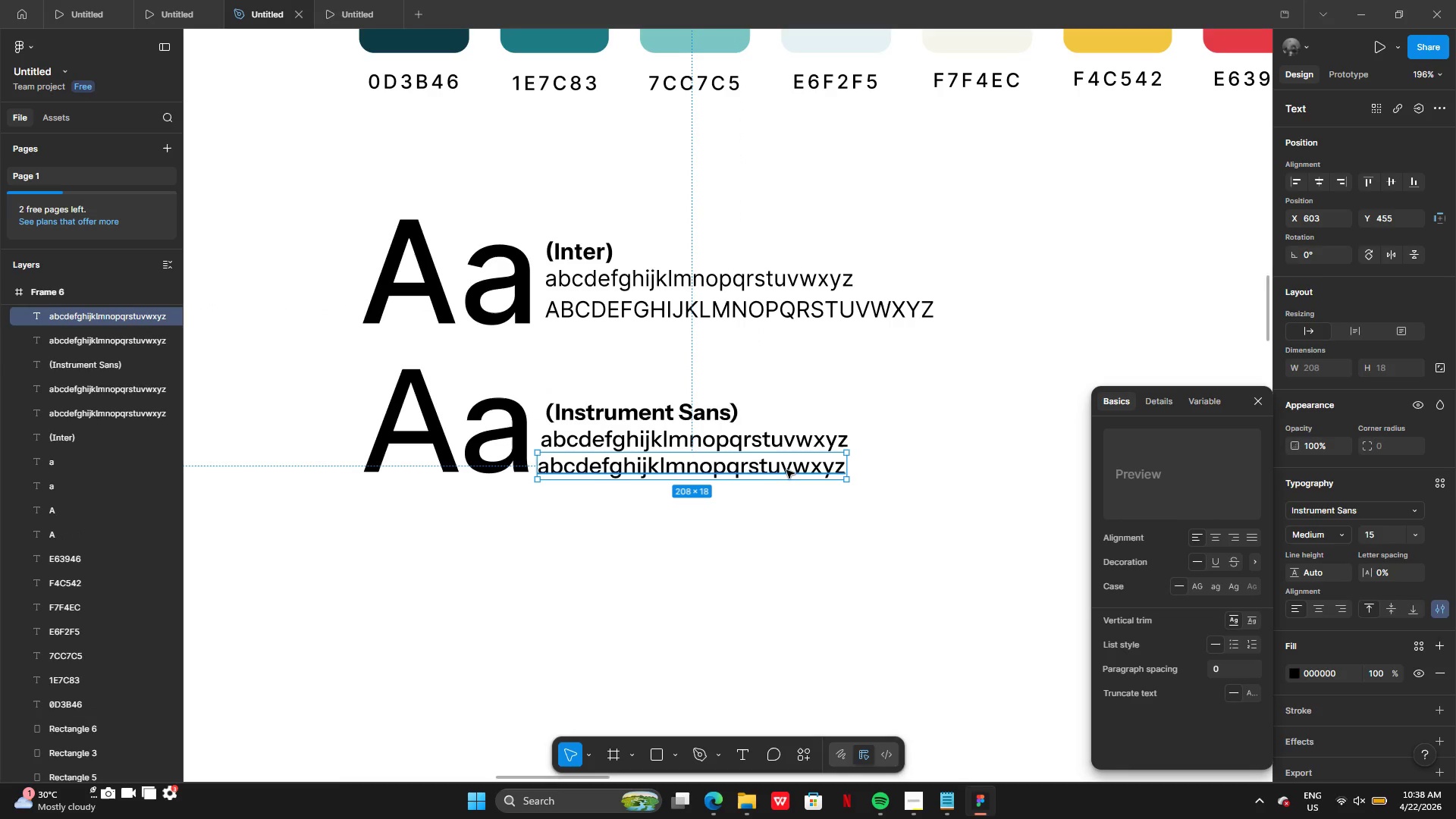 
left_click_drag(start_coordinate=[786, 464], to_coordinate=[791, 461])
 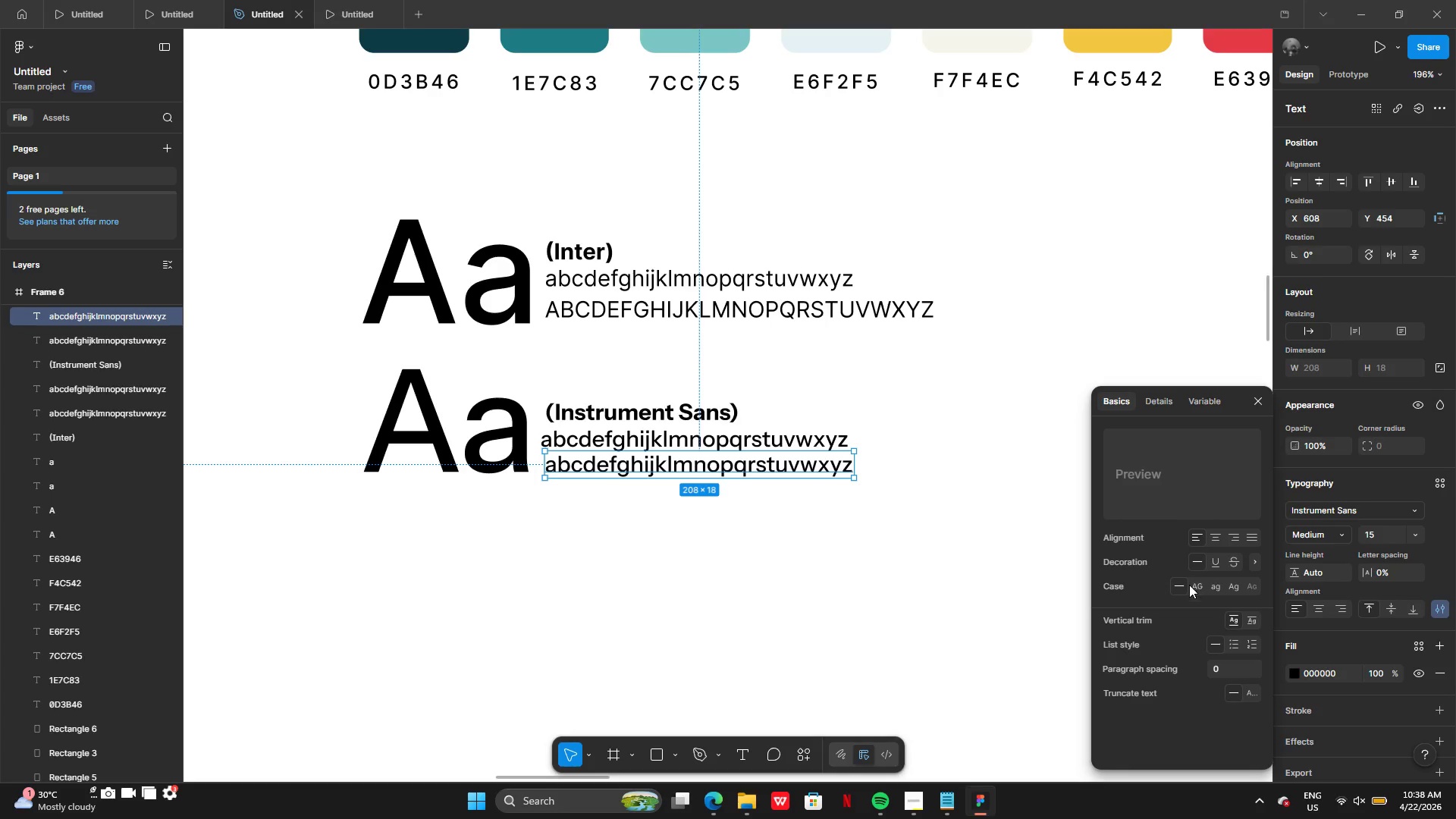 
left_click([1195, 585])
 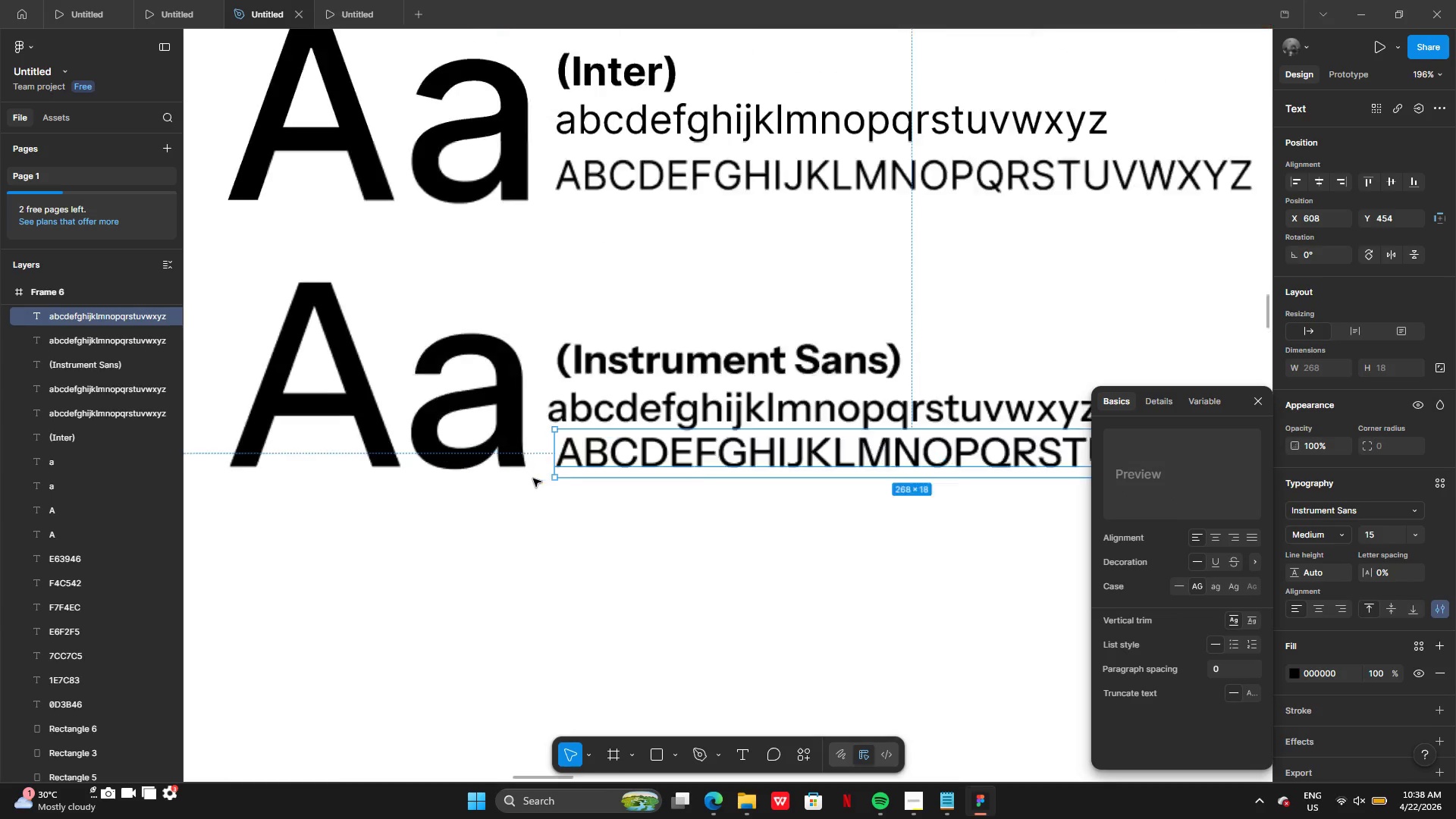 
left_click([591, 399])
 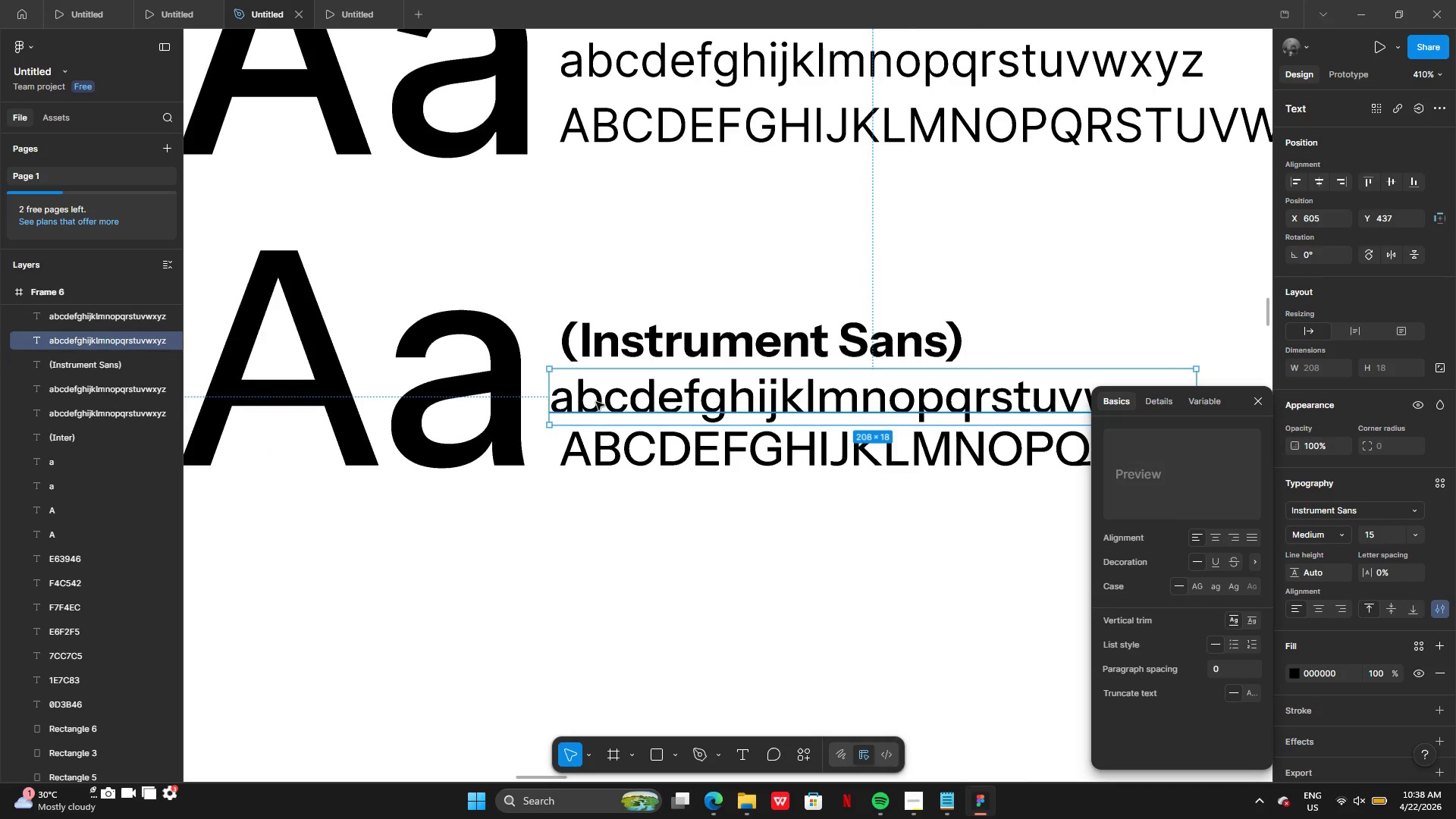 
left_click_drag(start_coordinate=[596, 402], to_coordinate=[605, 403])
 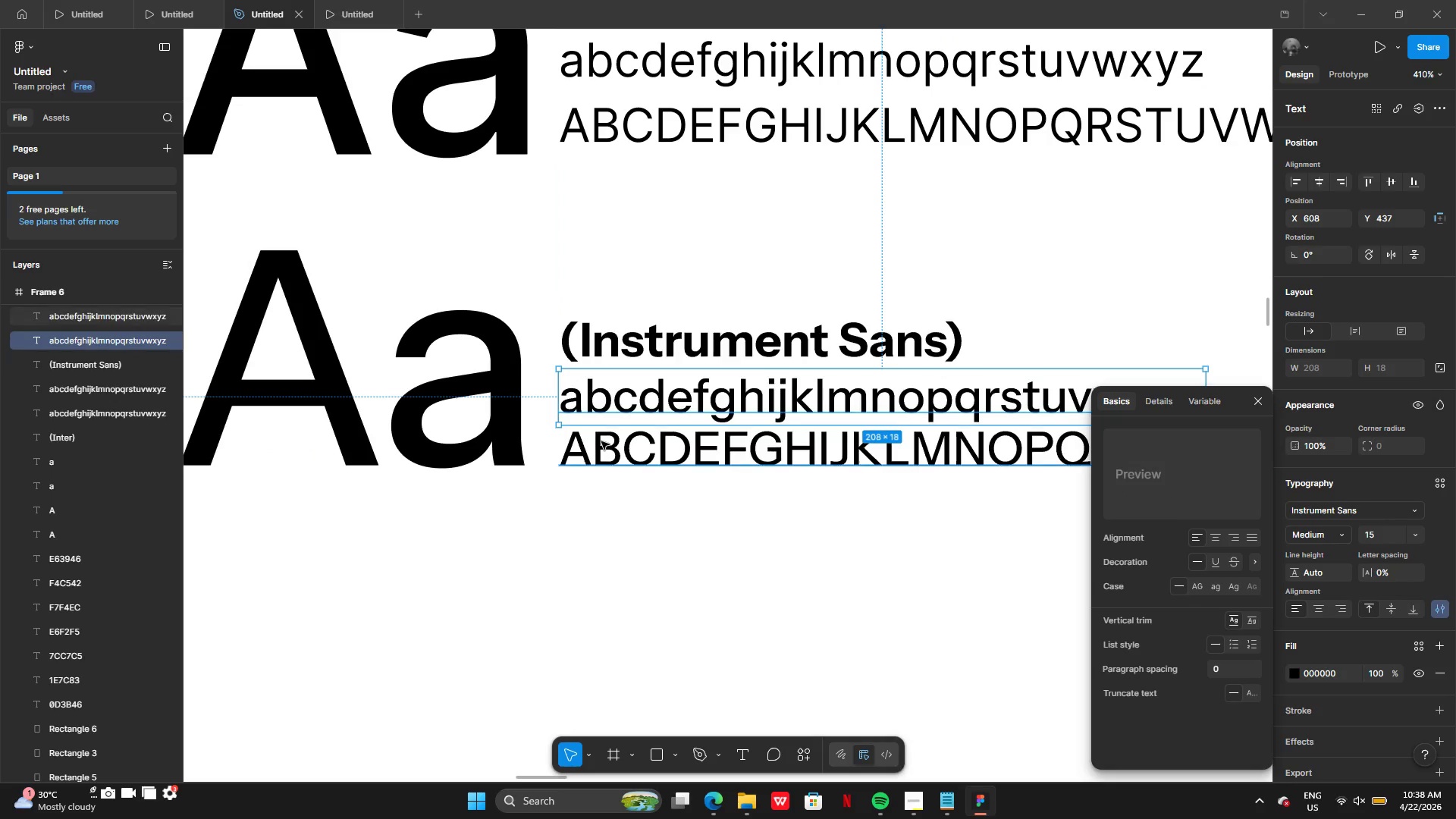 
left_click([601, 441])
 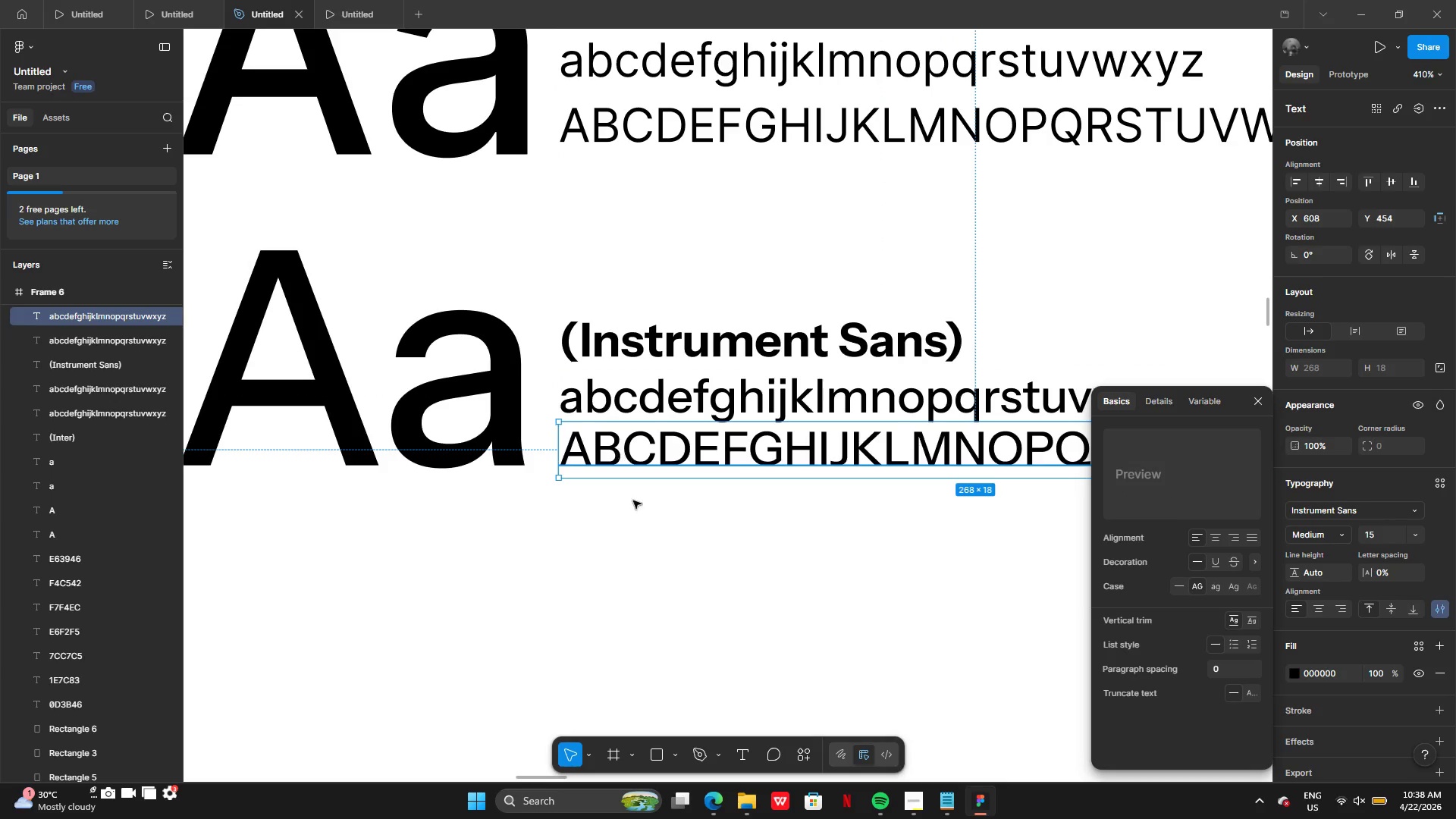 
left_click([633, 520])
 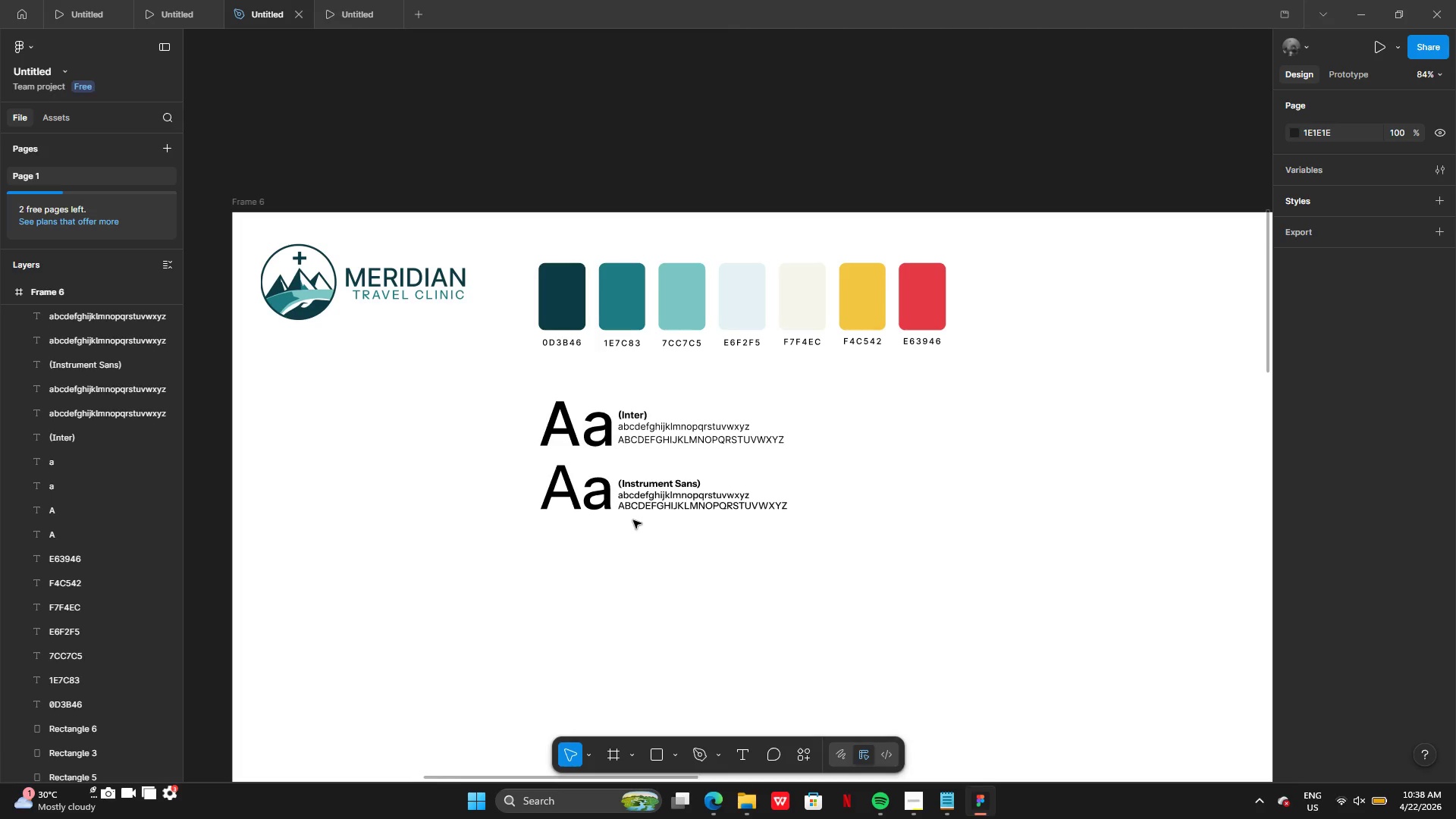 
wait(11.17)
 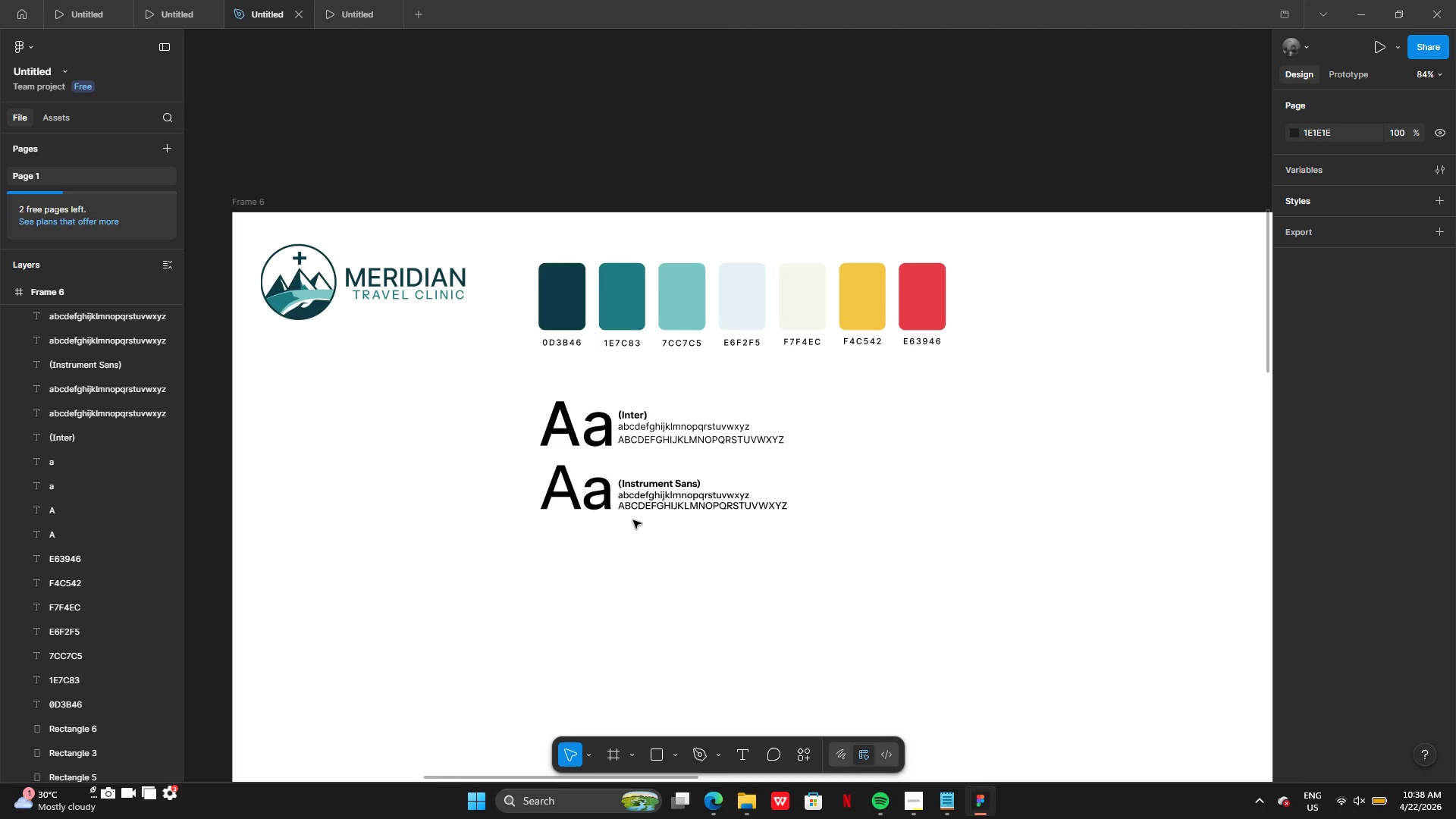 
left_click_drag(start_coordinate=[522, 372], to_coordinate=[713, 504])
 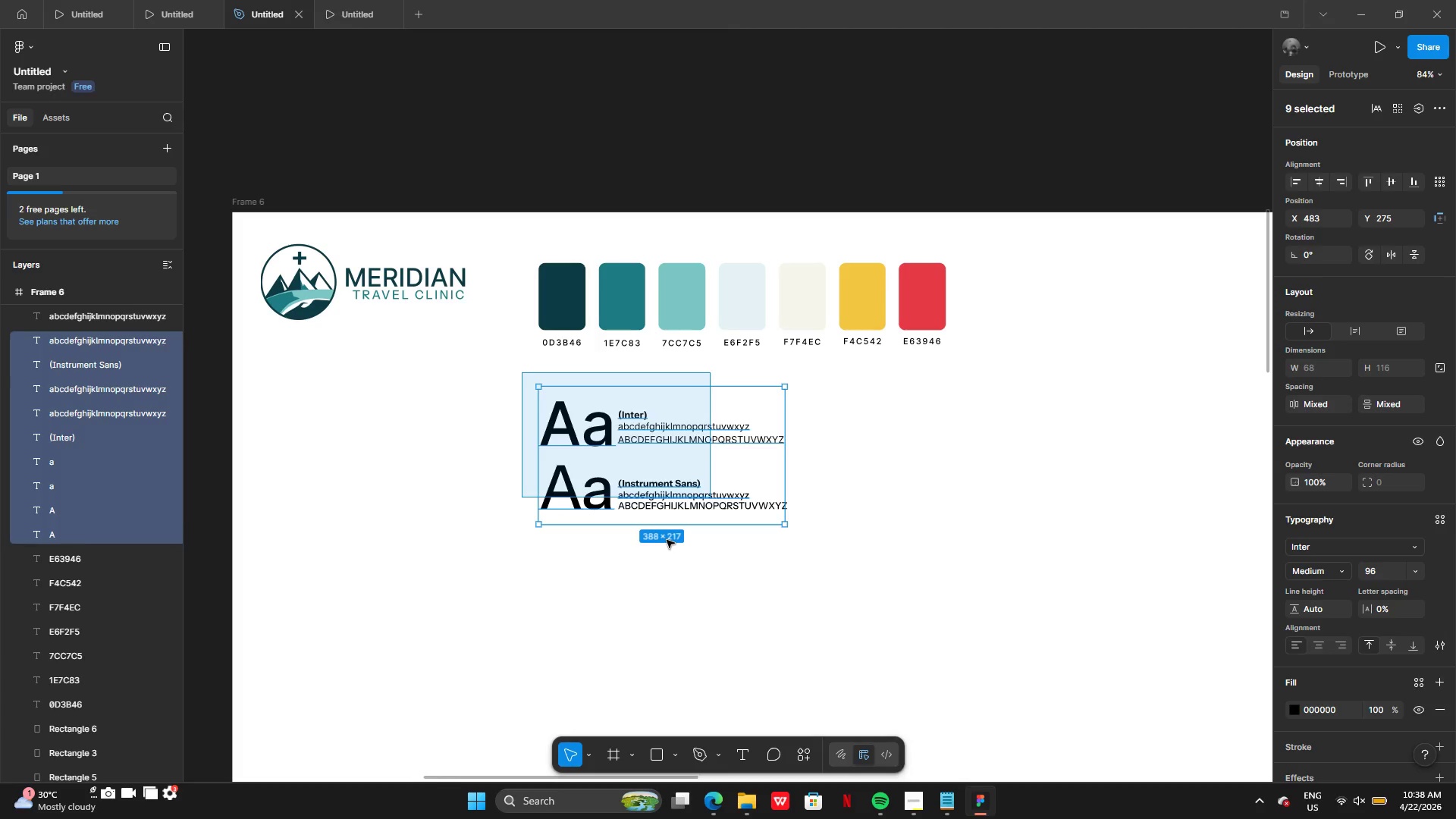 
left_click([667, 540])
 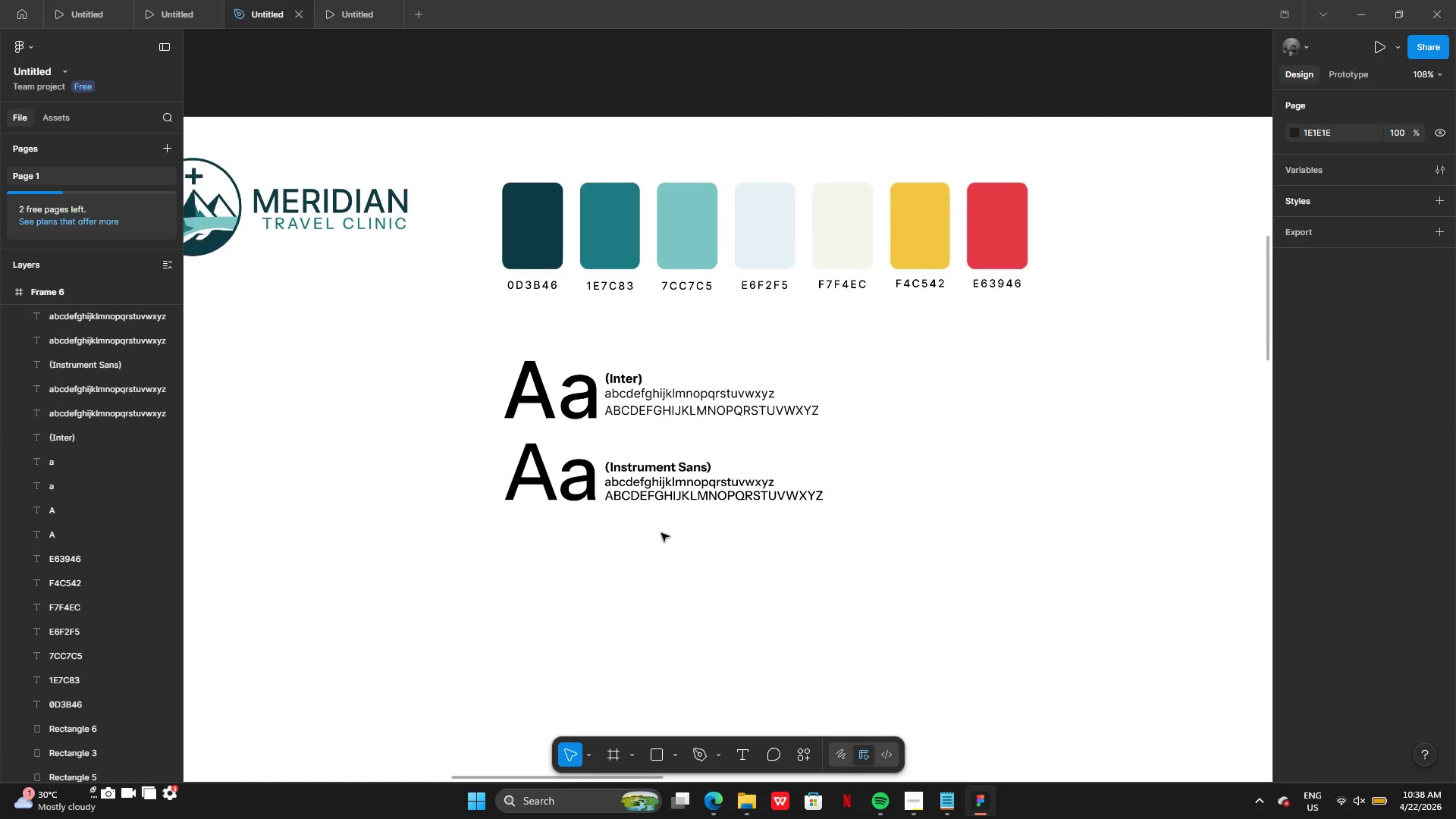 
left_click_drag(start_coordinate=[672, 522], to_coordinate=[636, 356])
 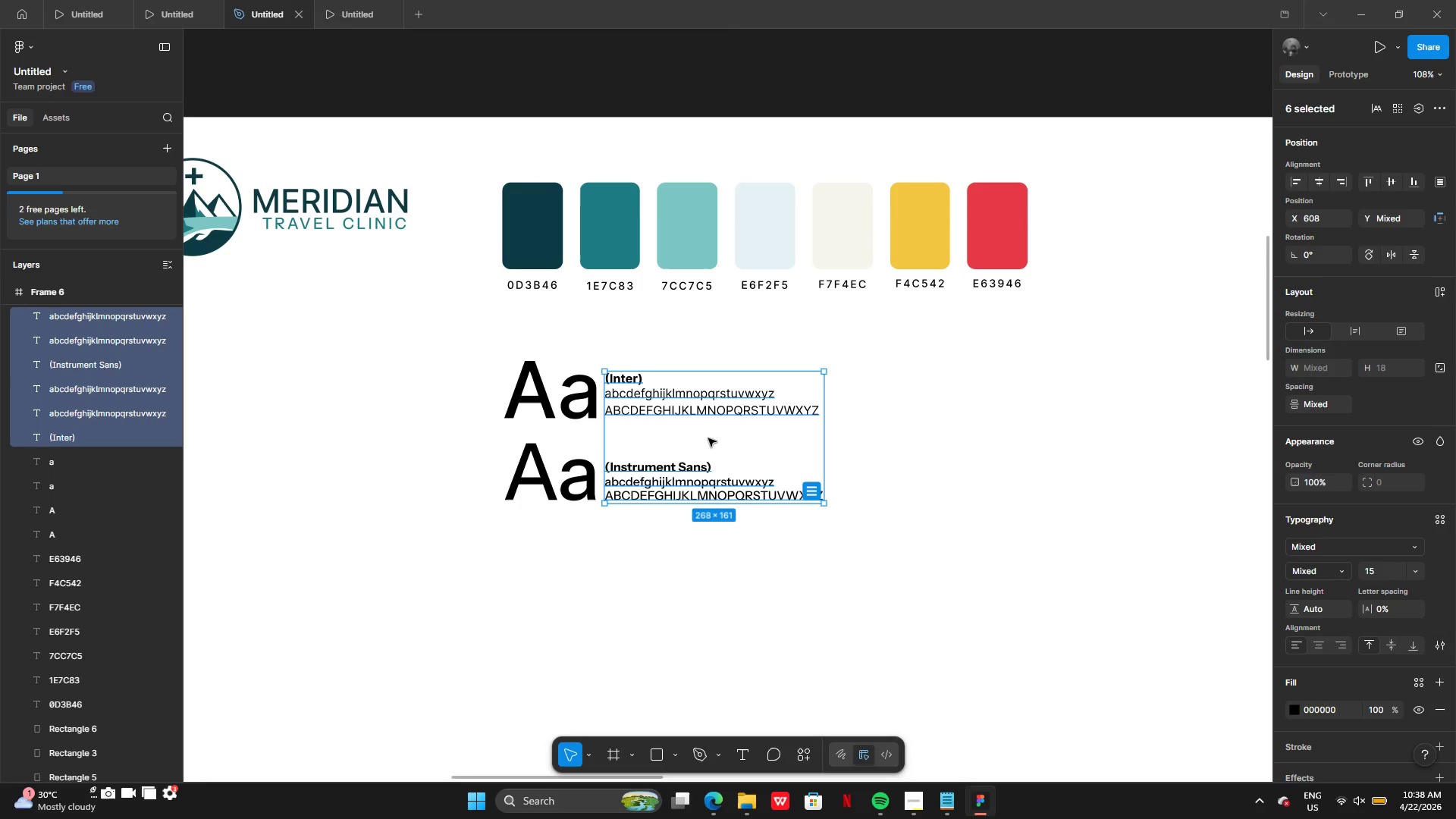 
left_click_drag(start_coordinate=[705, 437], to_coordinate=[711, 436])
 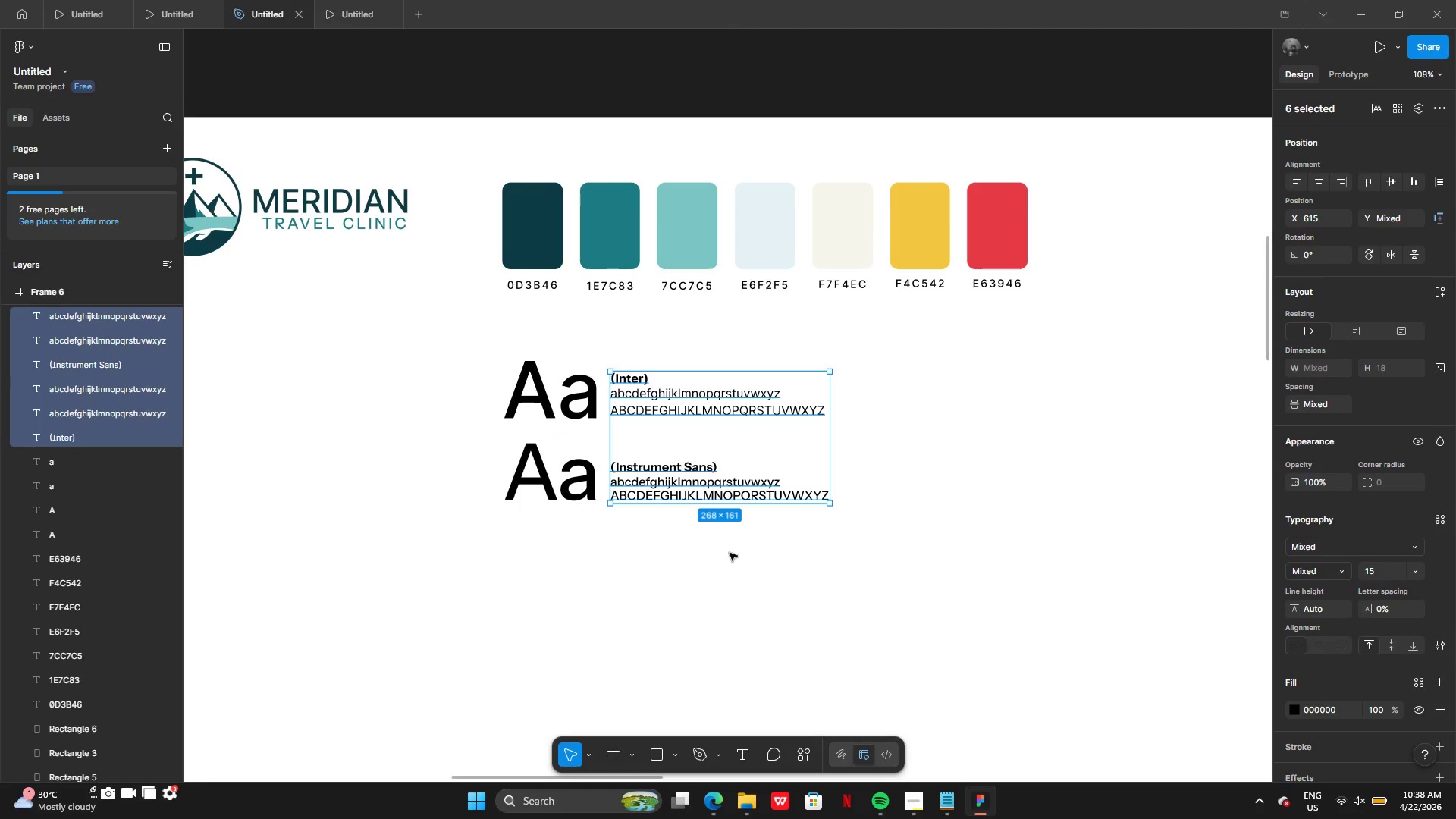 
left_click([730, 554])
 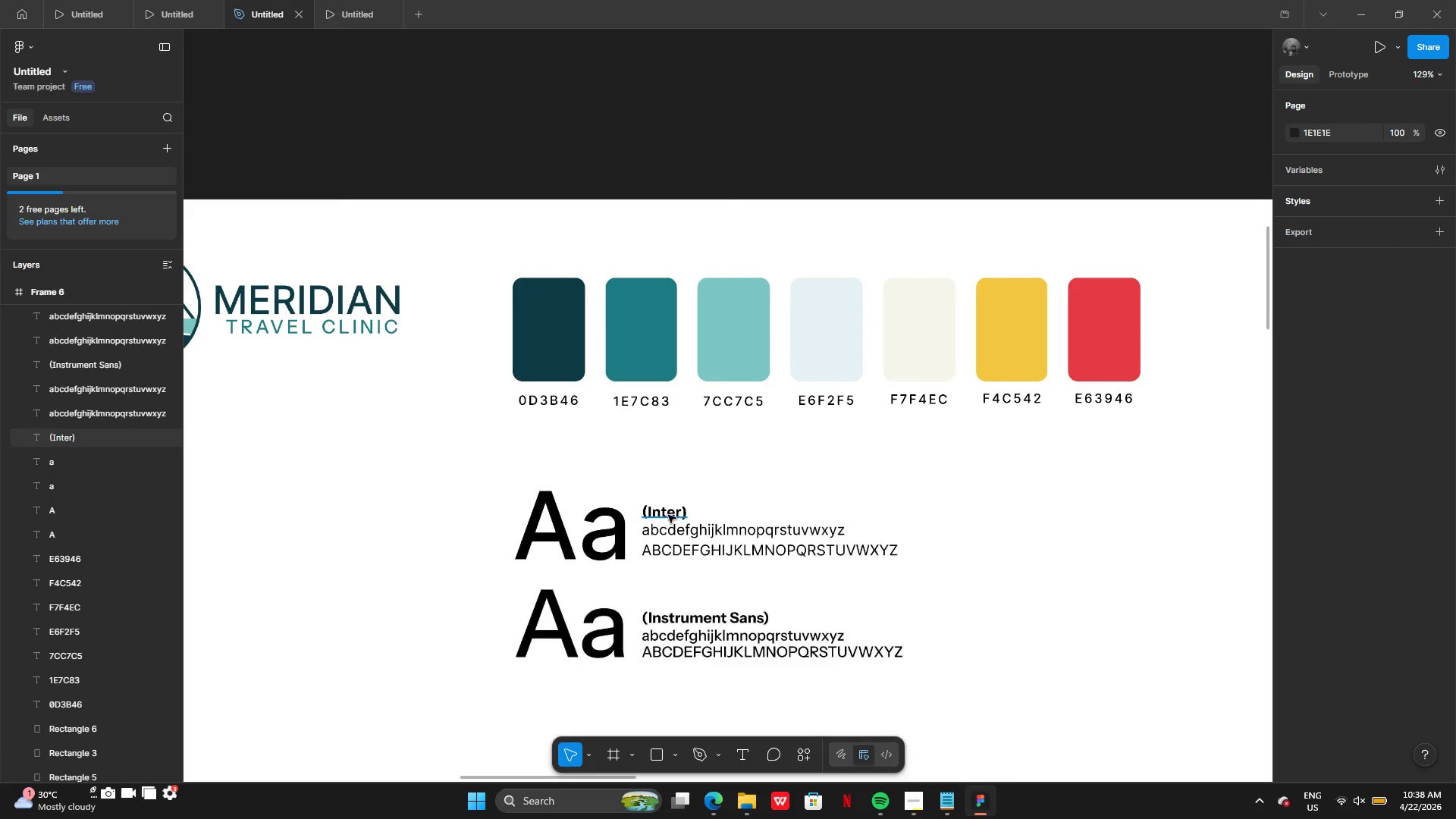 
wait(7.02)
 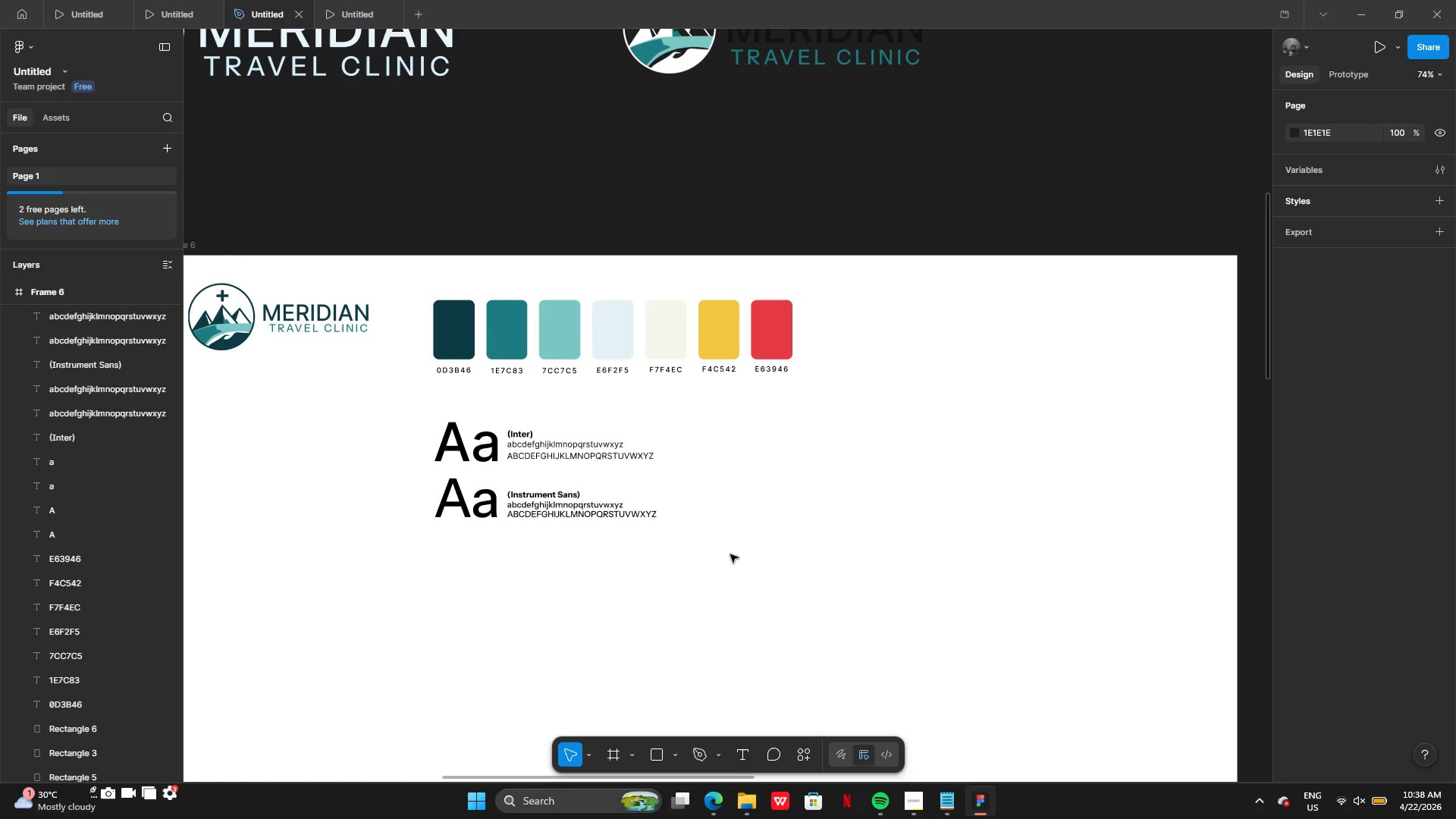 
hold_key(key=AltLeft, duration=0.48)
left_click_drag(start_coordinate=[665, 515], to_coordinate=[565, 461])
 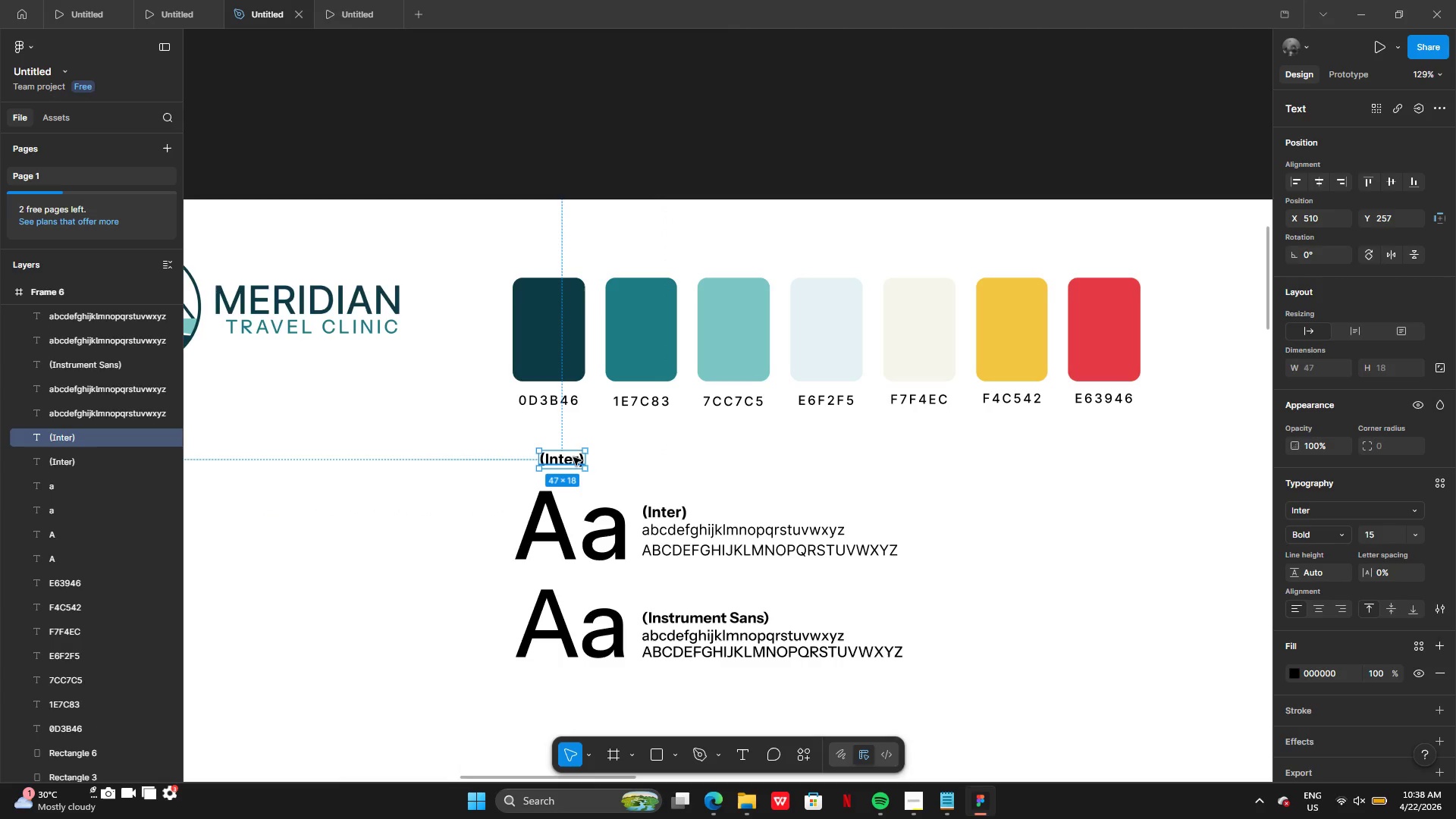 
left_click_drag(start_coordinate=[571, 456], to_coordinate=[543, 449])
 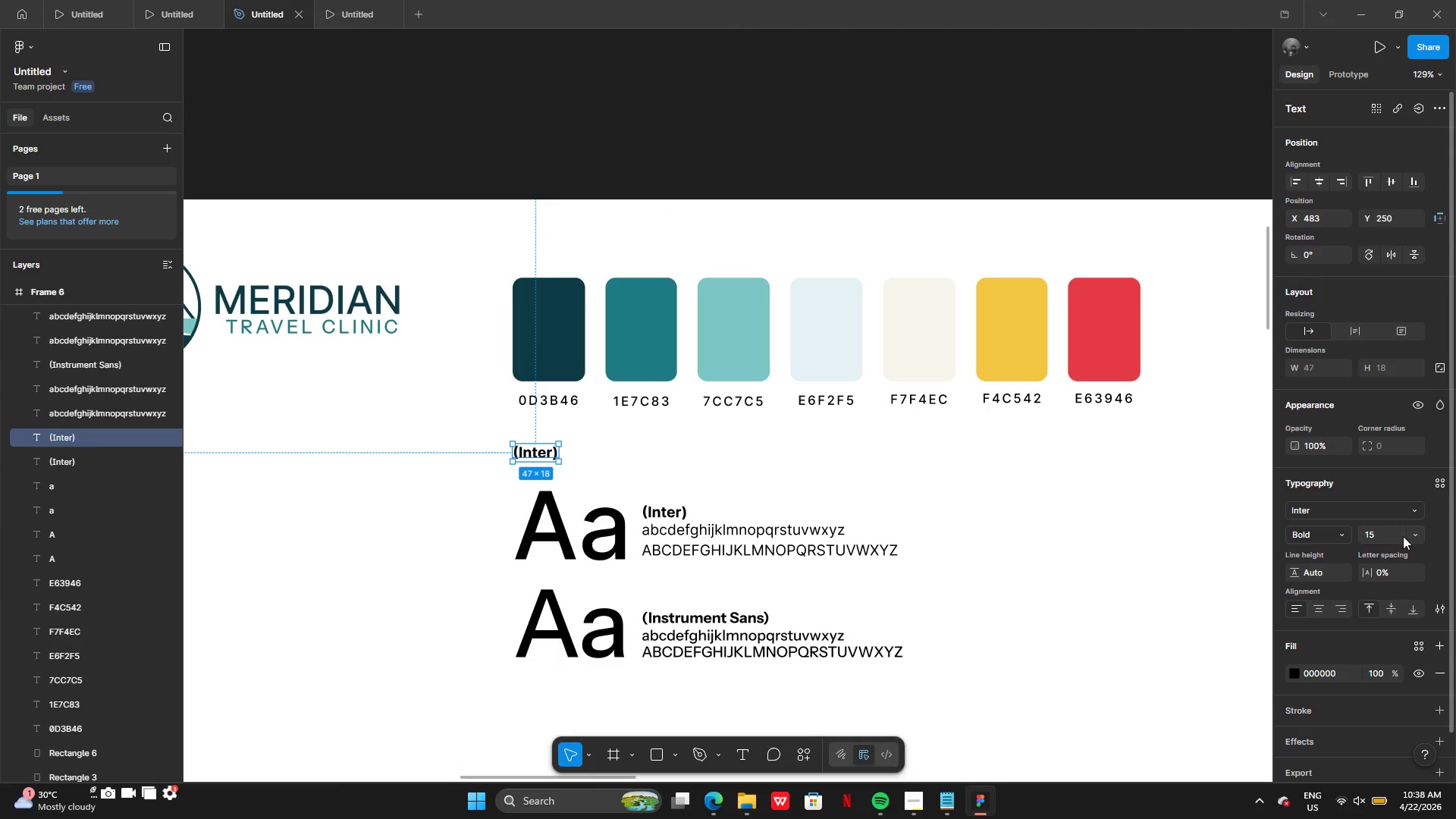 
left_click([1408, 535])
 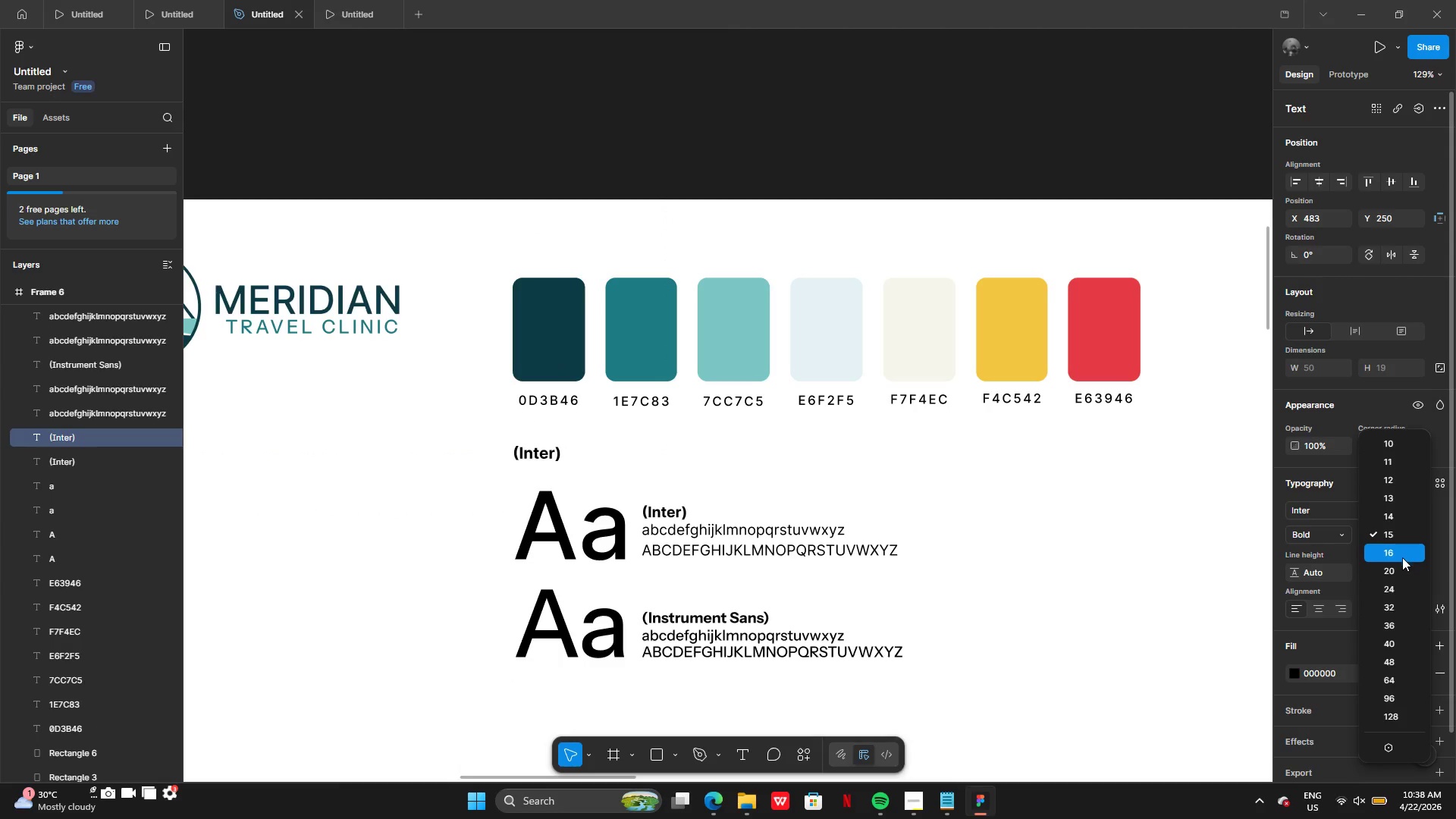 
left_click([1401, 562])
 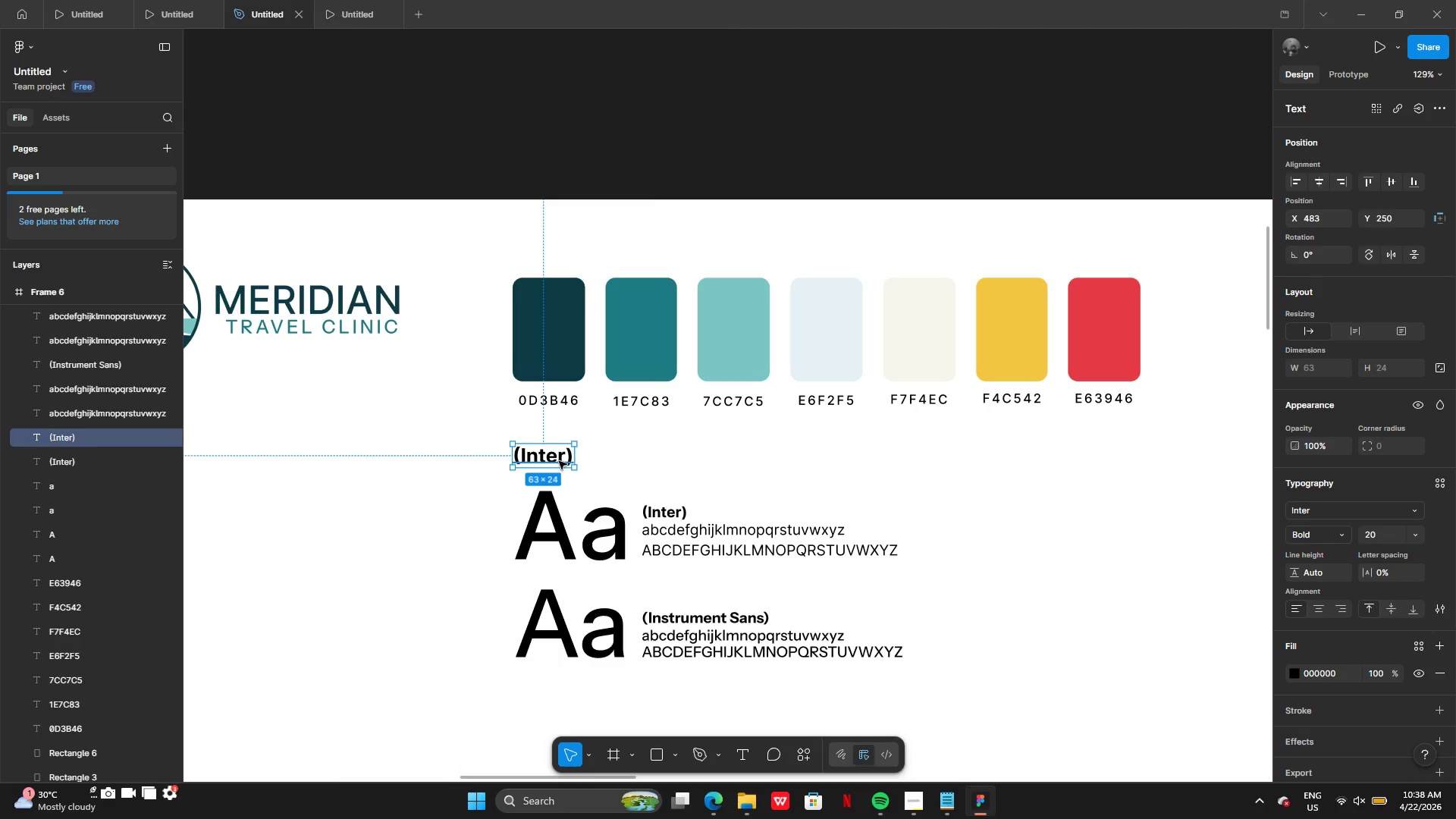 
double_click([559, 461])
 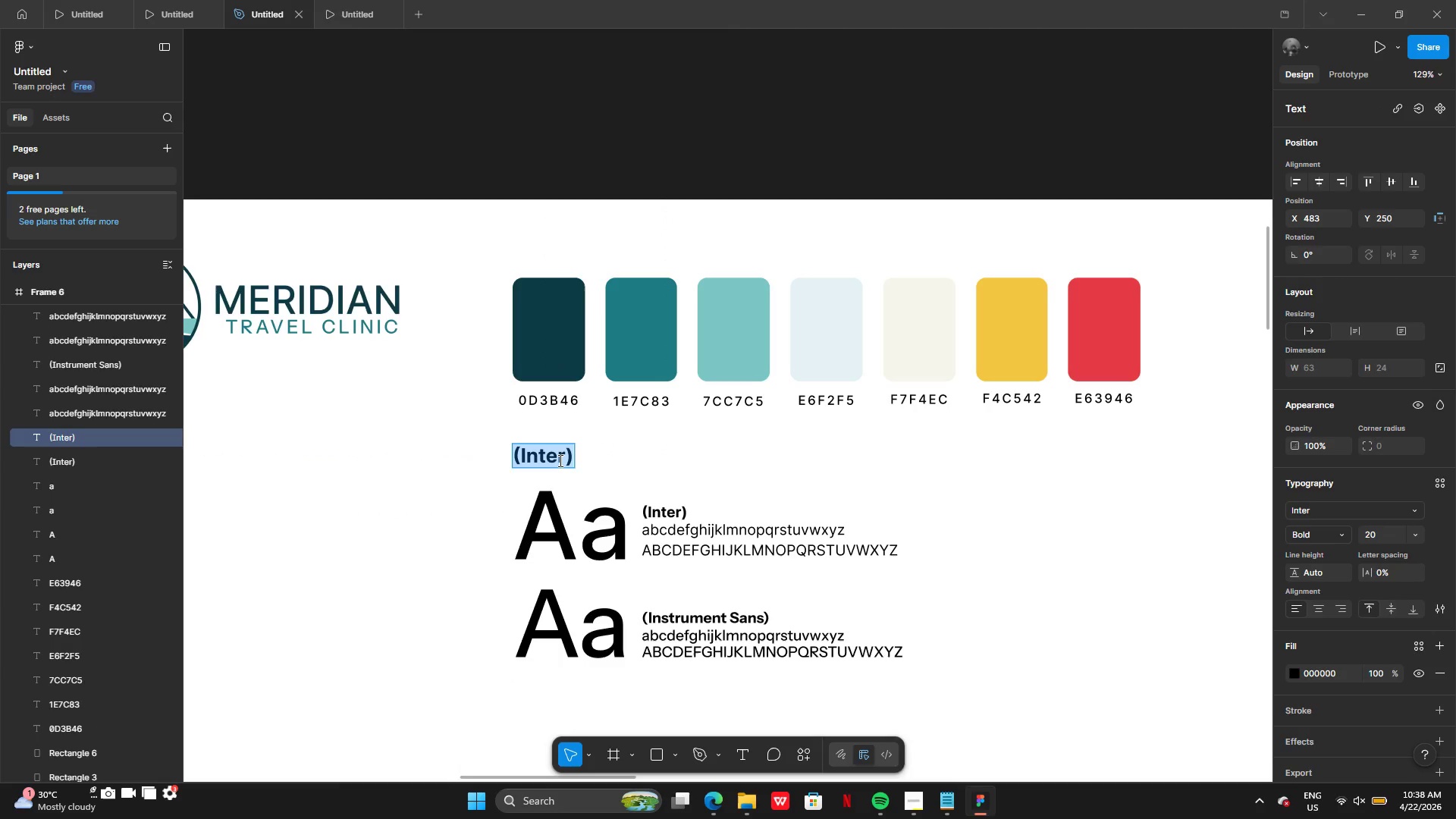 
type(TYPOGRAPHY)
 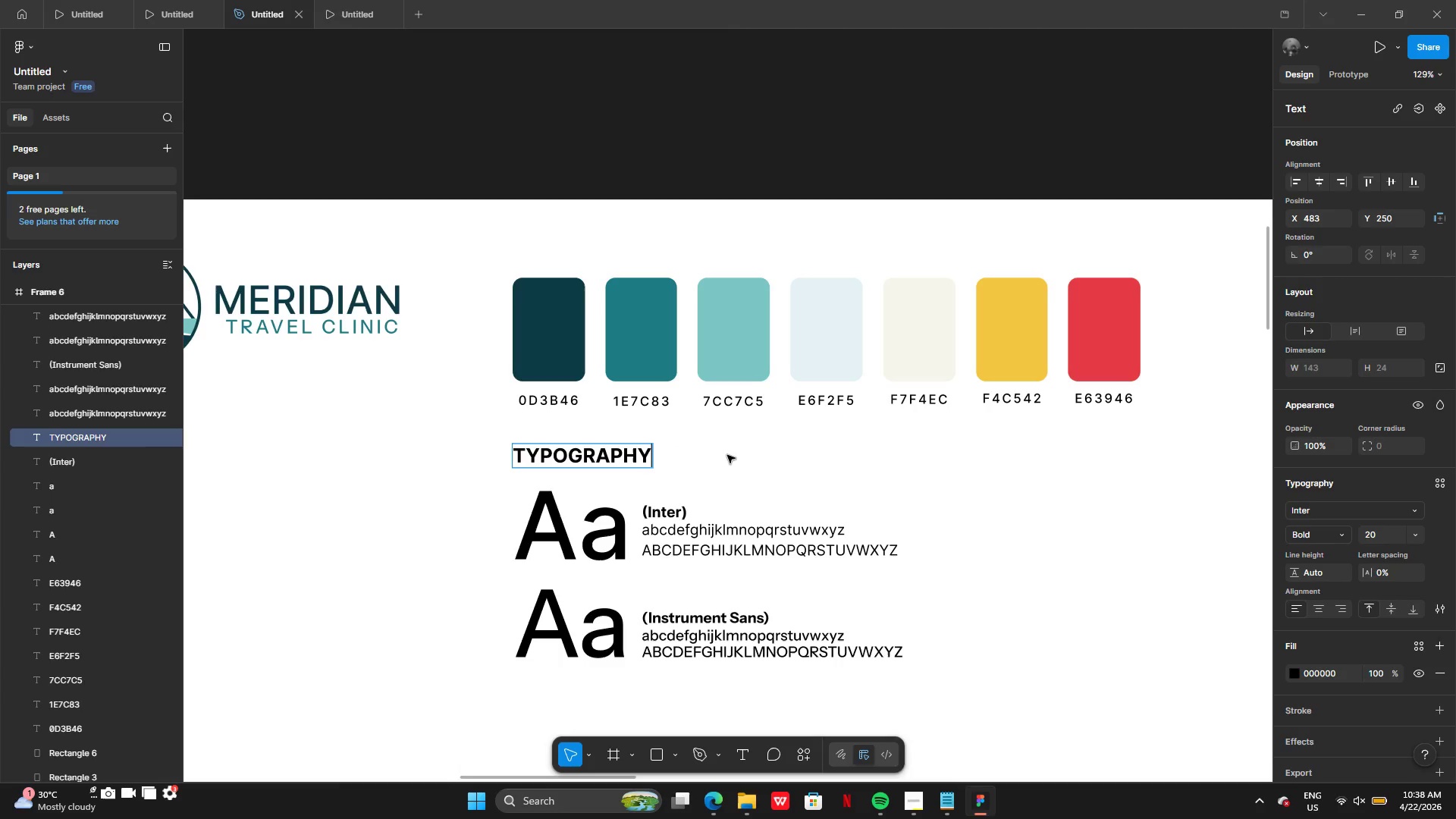 
left_click([727, 455])
 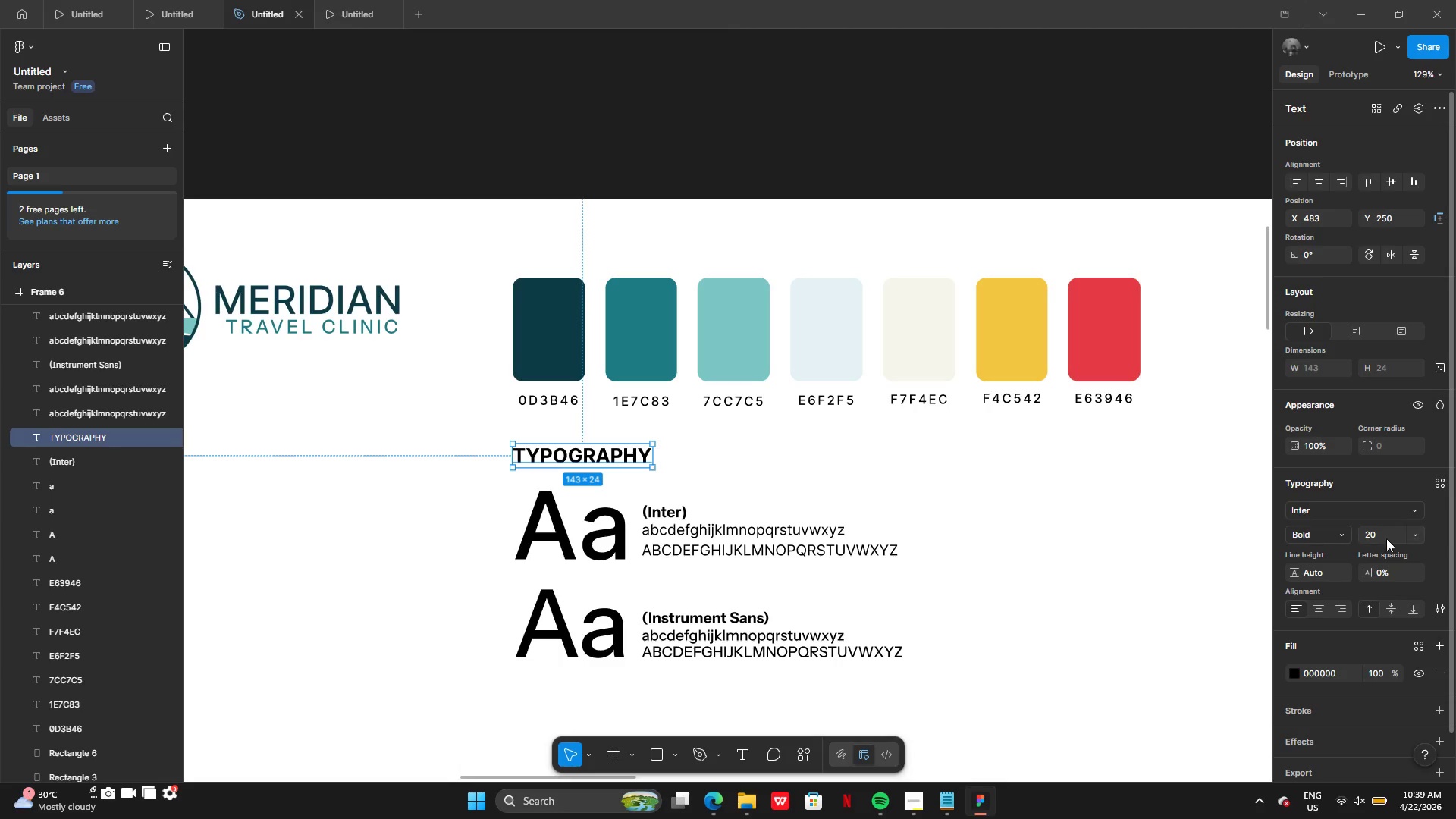 
left_click([1341, 540])
 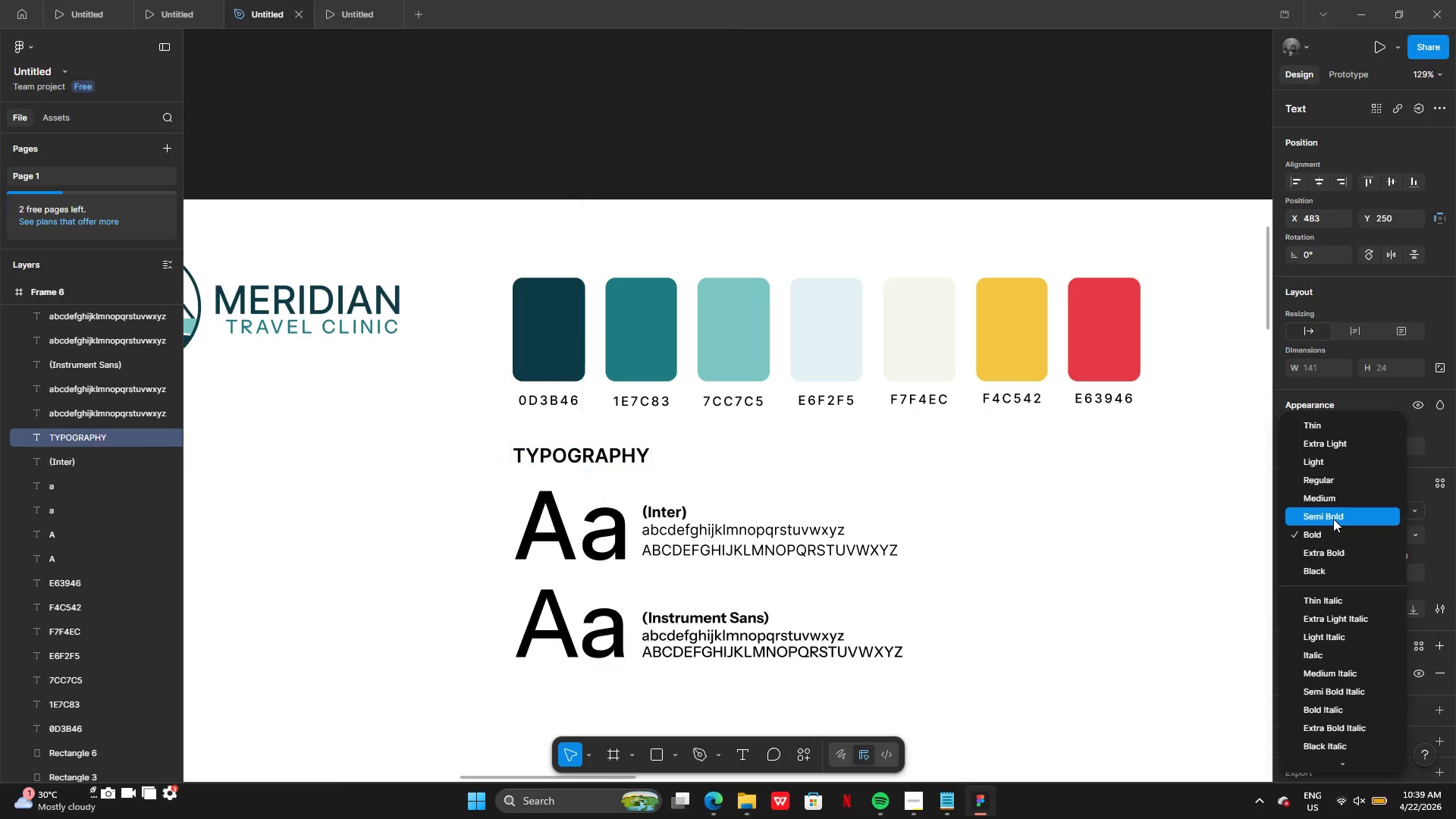 
left_click([1333, 519])
 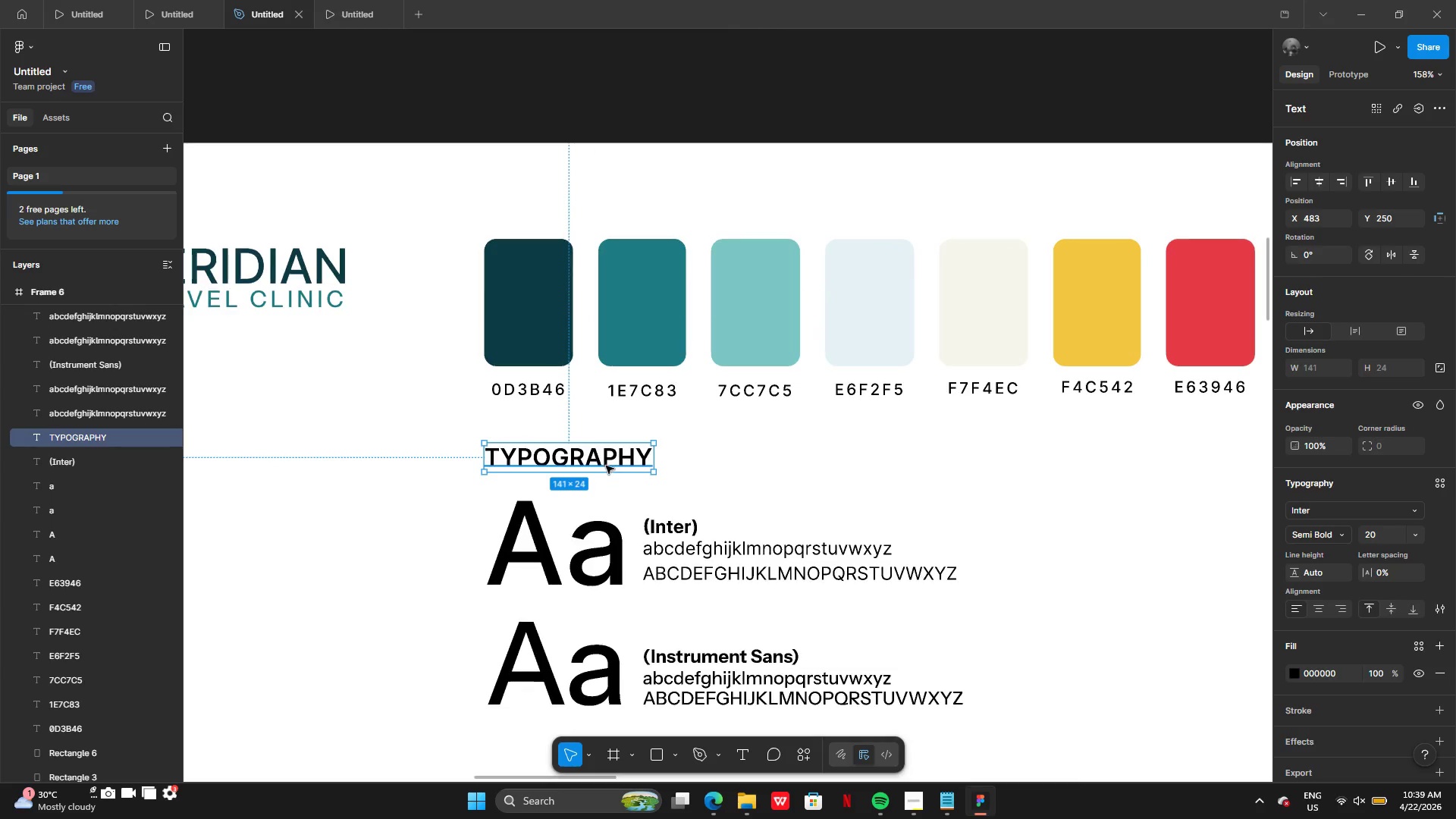 
left_click_drag(start_coordinate=[604, 463], to_coordinate=[605, 459])
 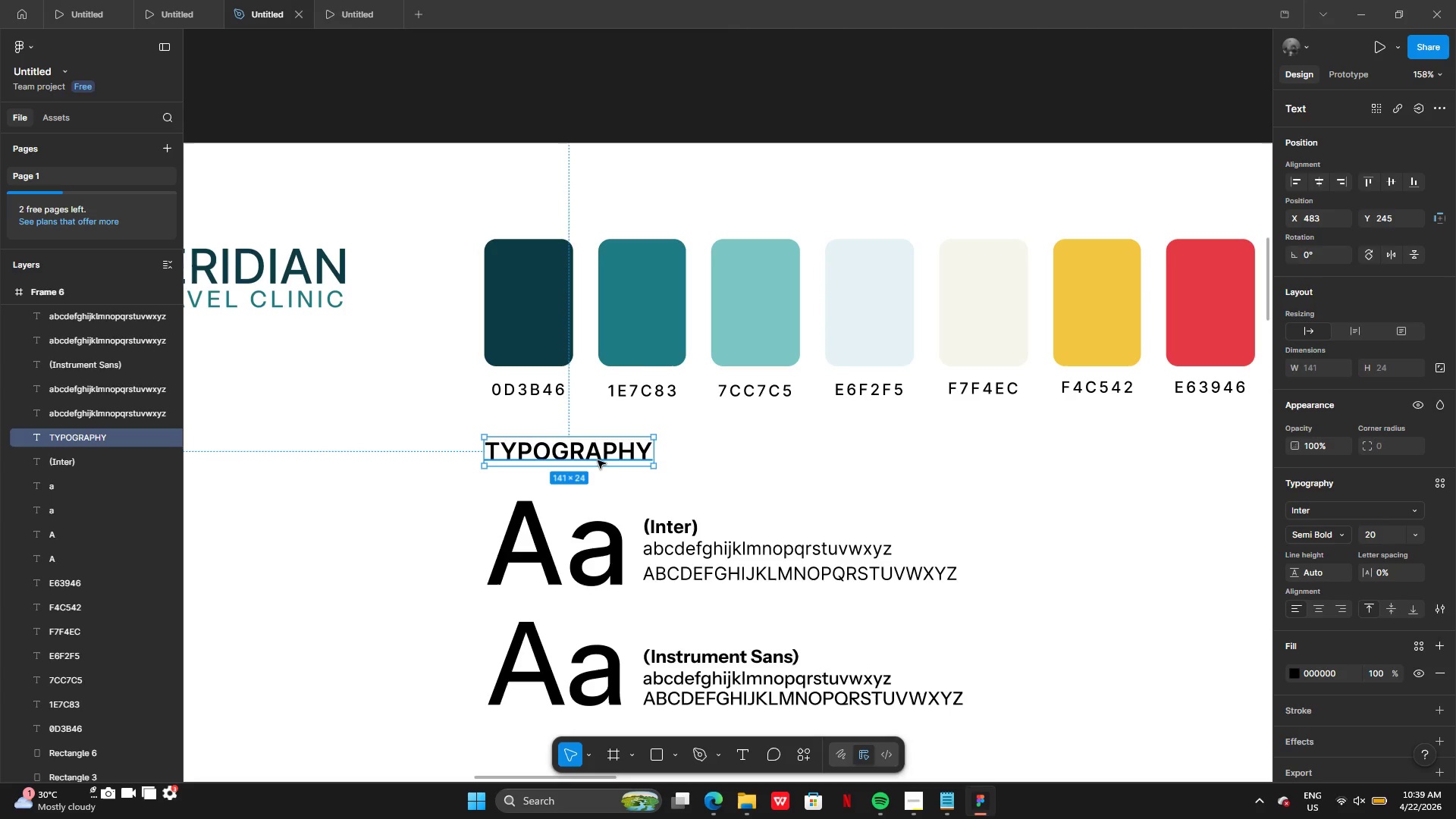 
hold_key(key=AltLeft, duration=0.47)
left_click_drag(start_coordinate=[597, 457], to_coordinate=[592, 243])
 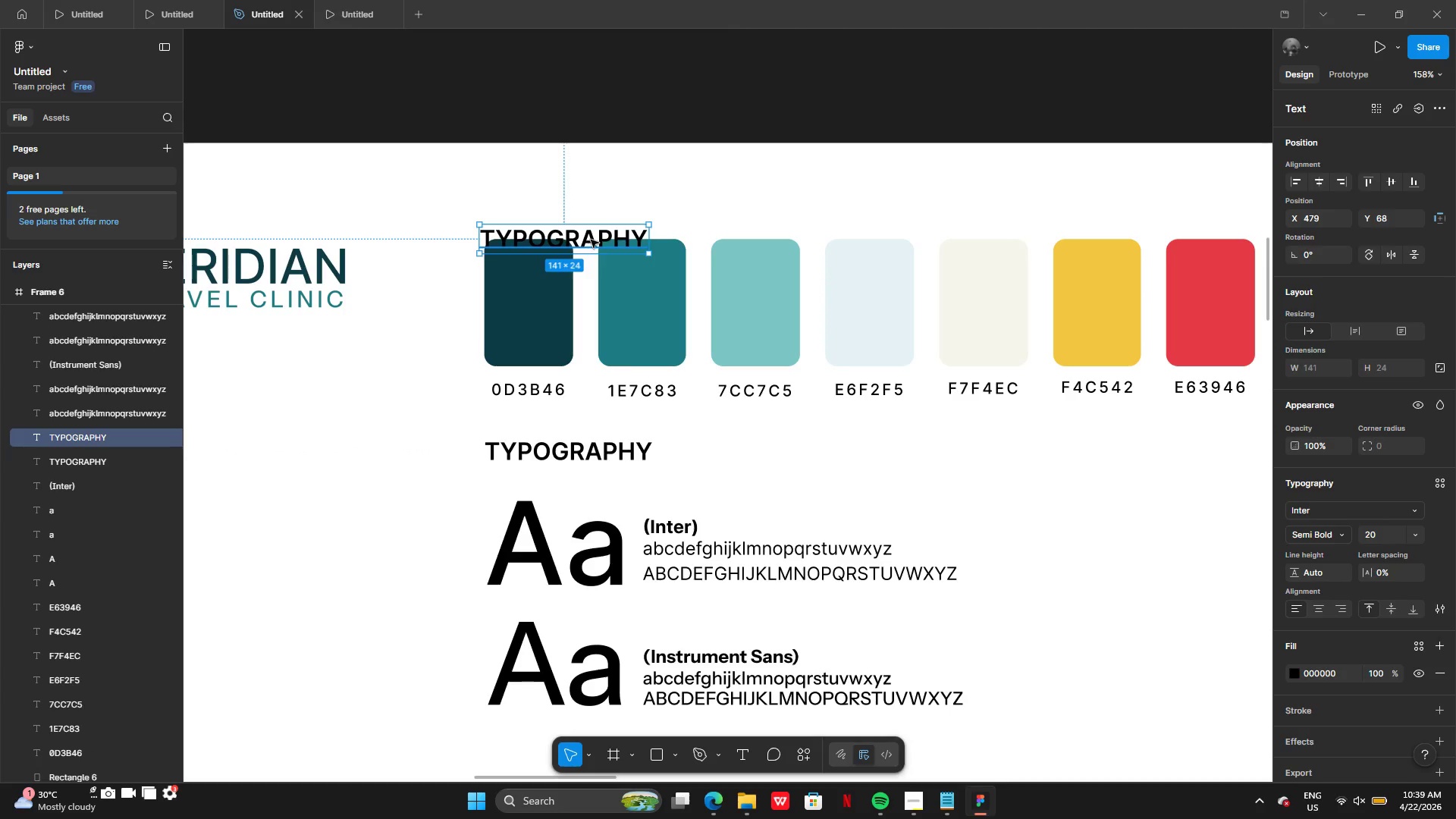 
left_click_drag(start_coordinate=[591, 237], to_coordinate=[595, 188])
 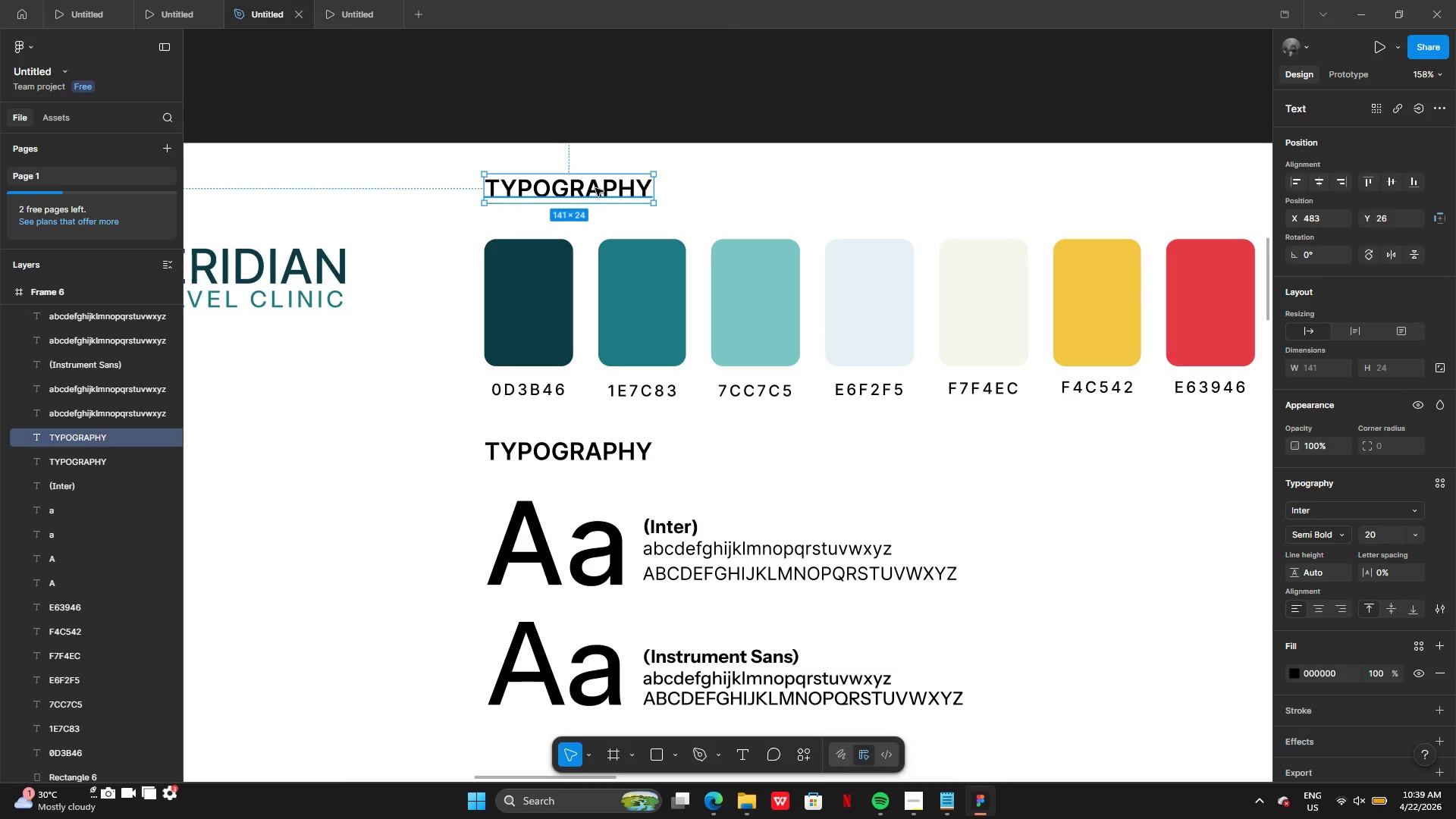 
double_click([595, 188])
 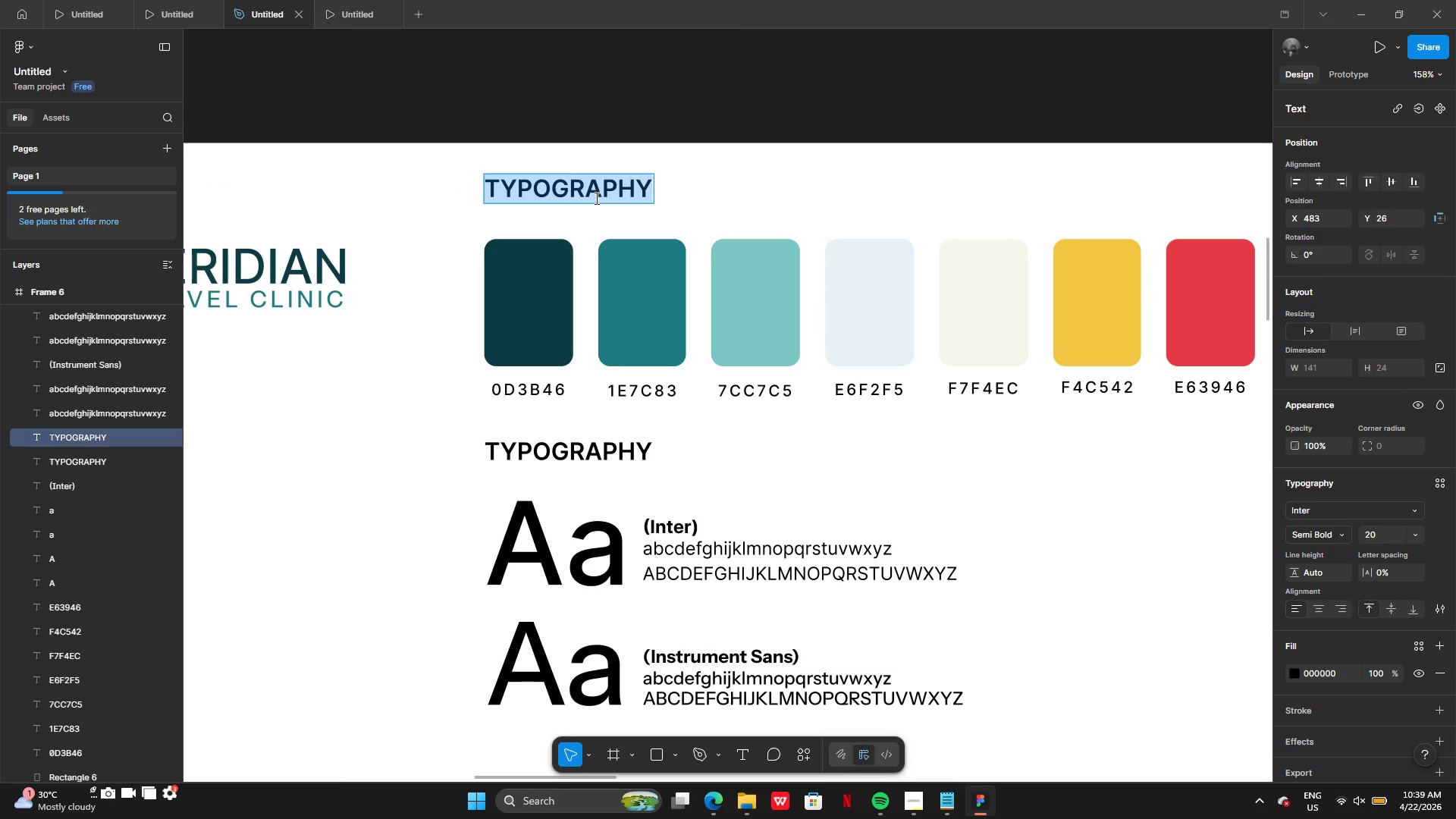 
type(COLOR PALETTE)
 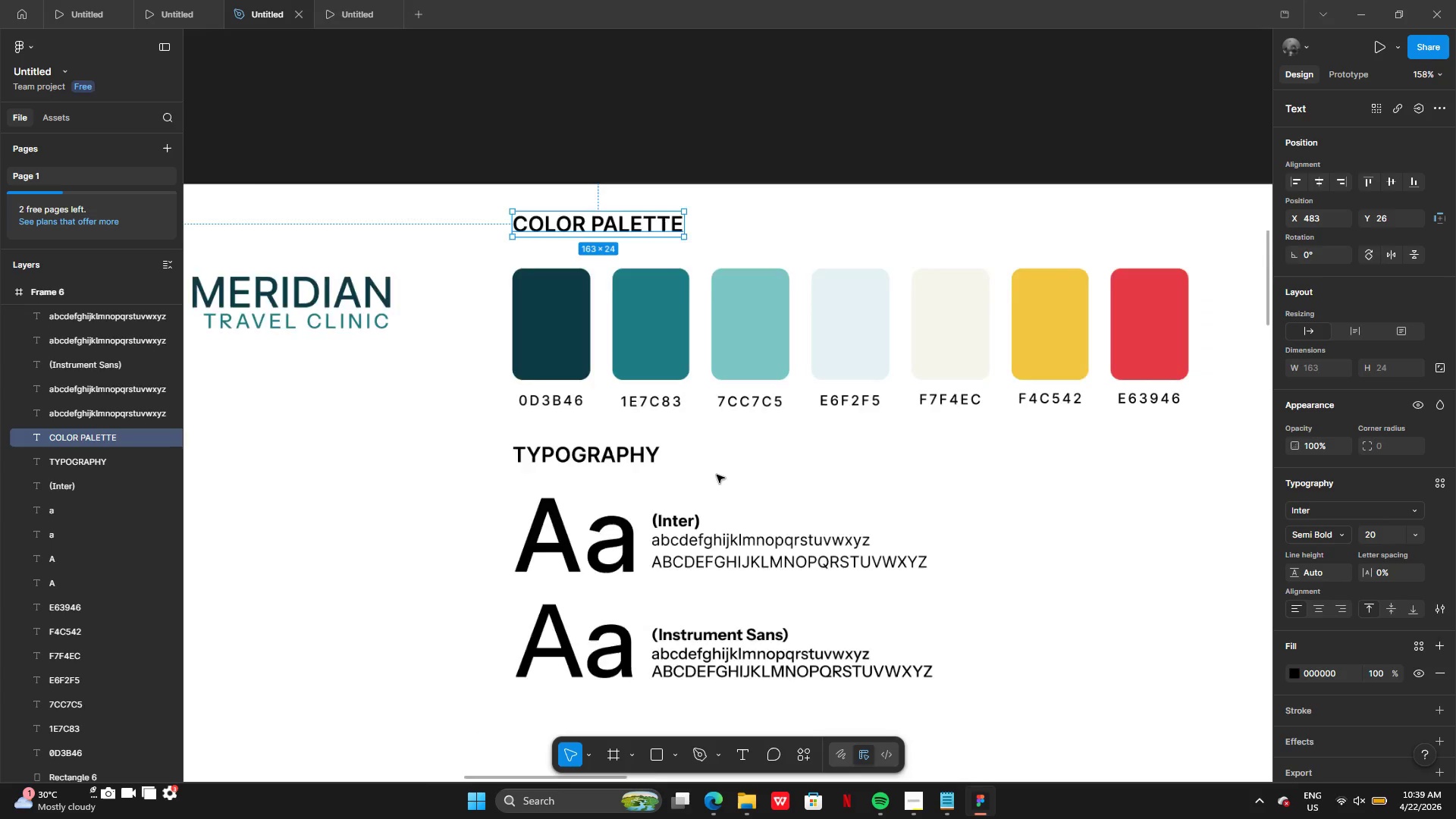 
left_click([850, 486])
 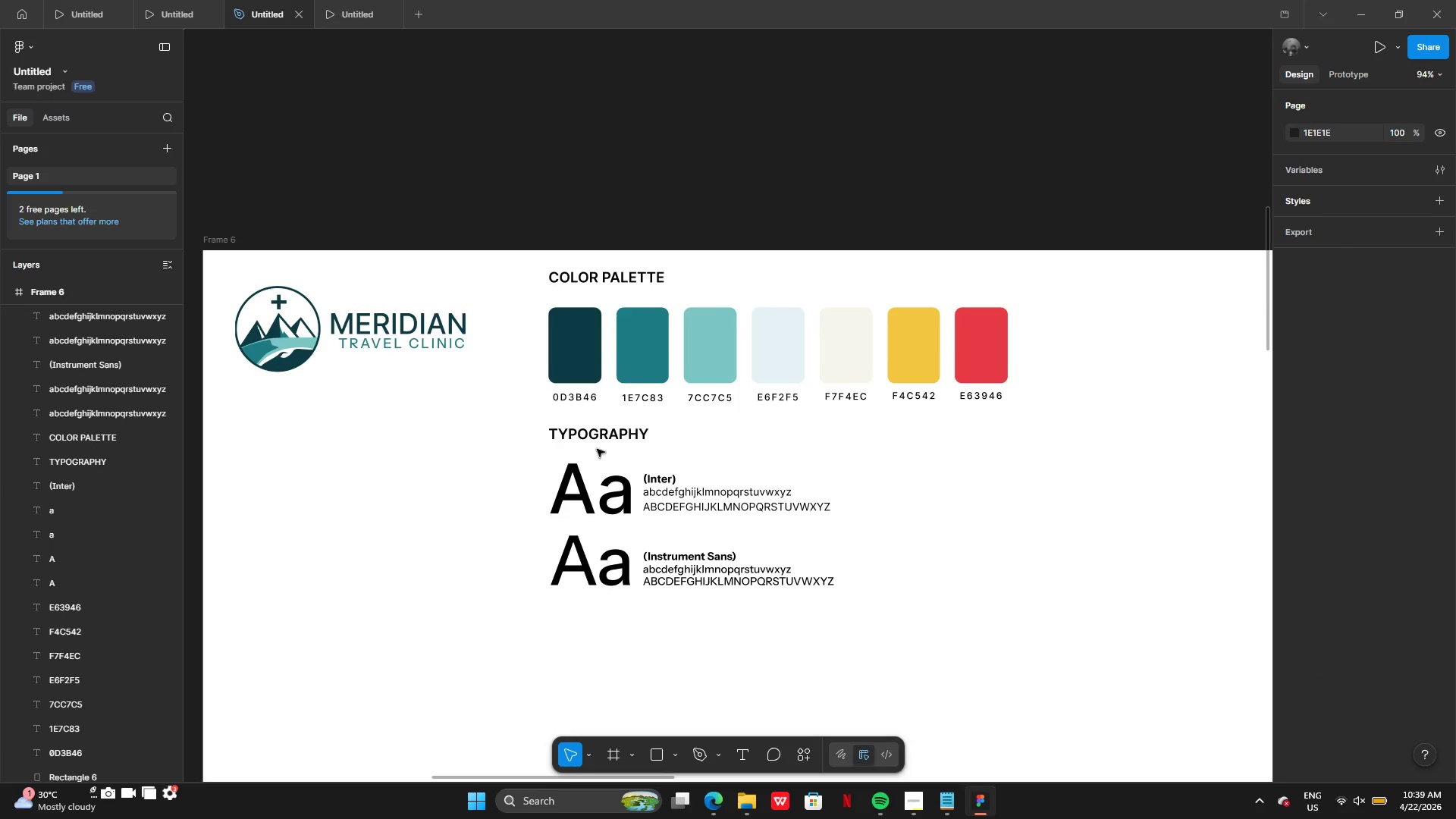 
left_click_drag(start_coordinate=[523, 438], to_coordinate=[711, 576])
 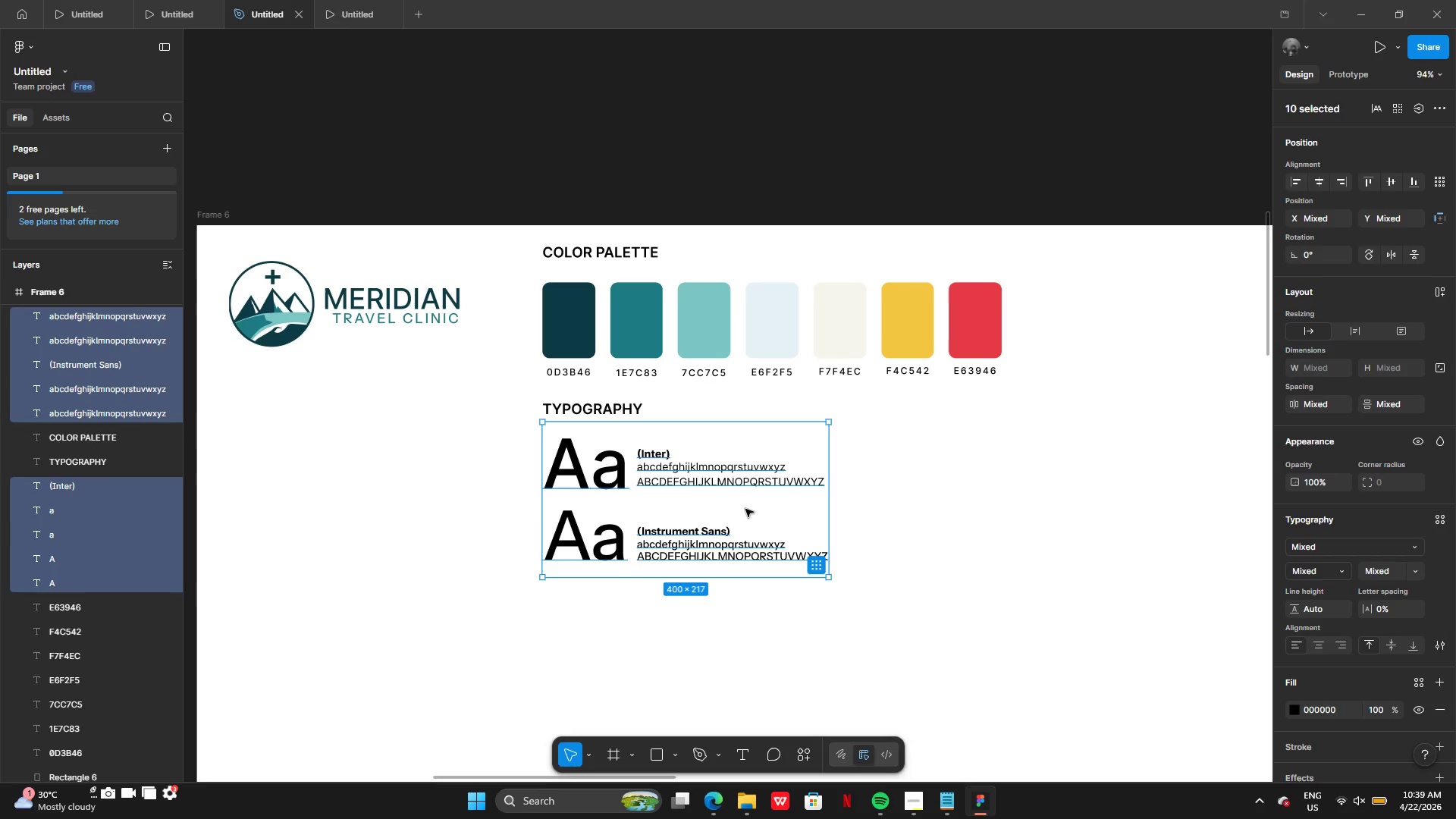 
left_click_drag(start_coordinate=[745, 509], to_coordinate=[745, 532])
 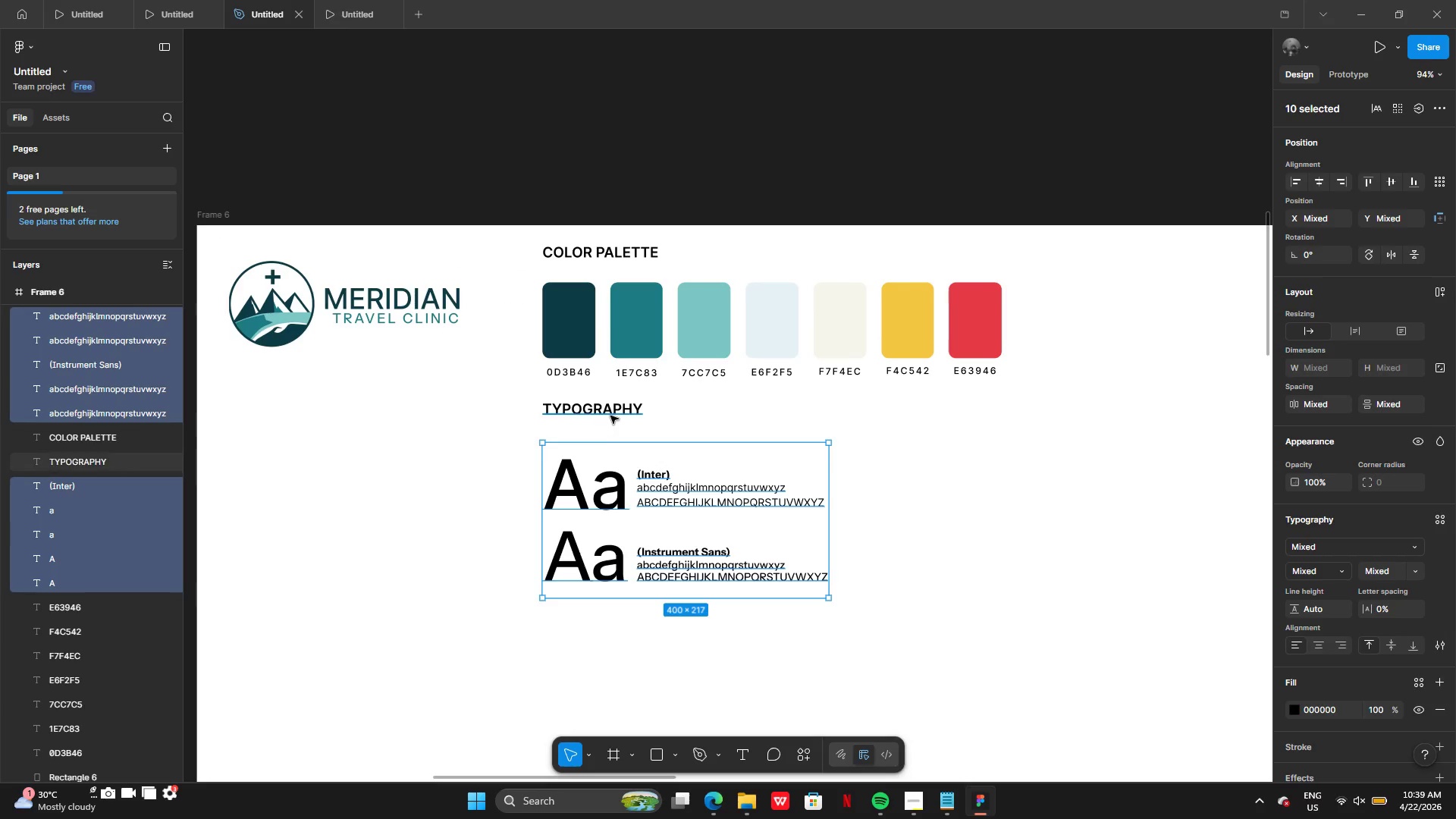 
left_click([610, 416])
 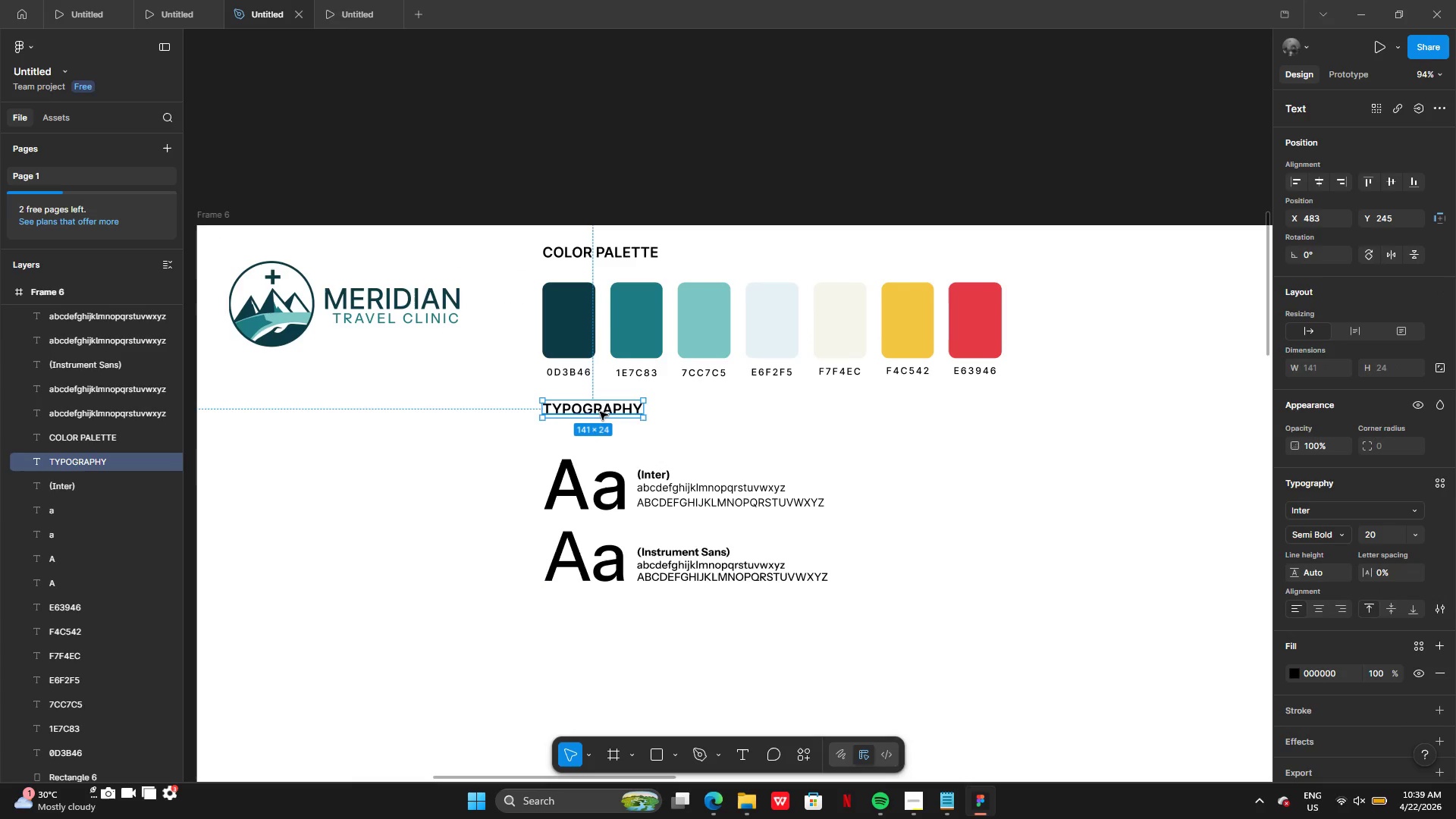 
left_click_drag(start_coordinate=[600, 411], to_coordinate=[602, 425])
 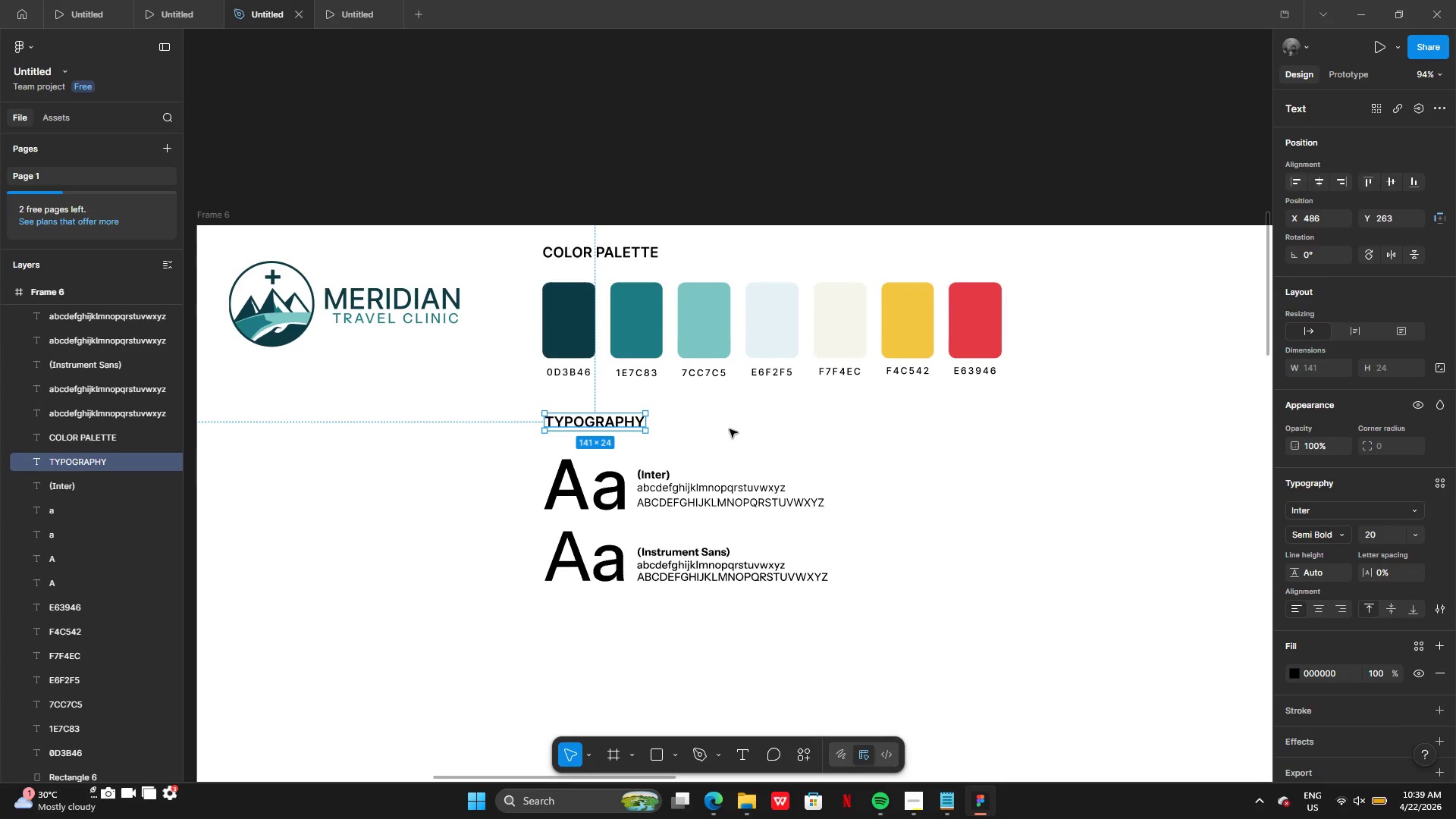 
left_click([730, 429])
 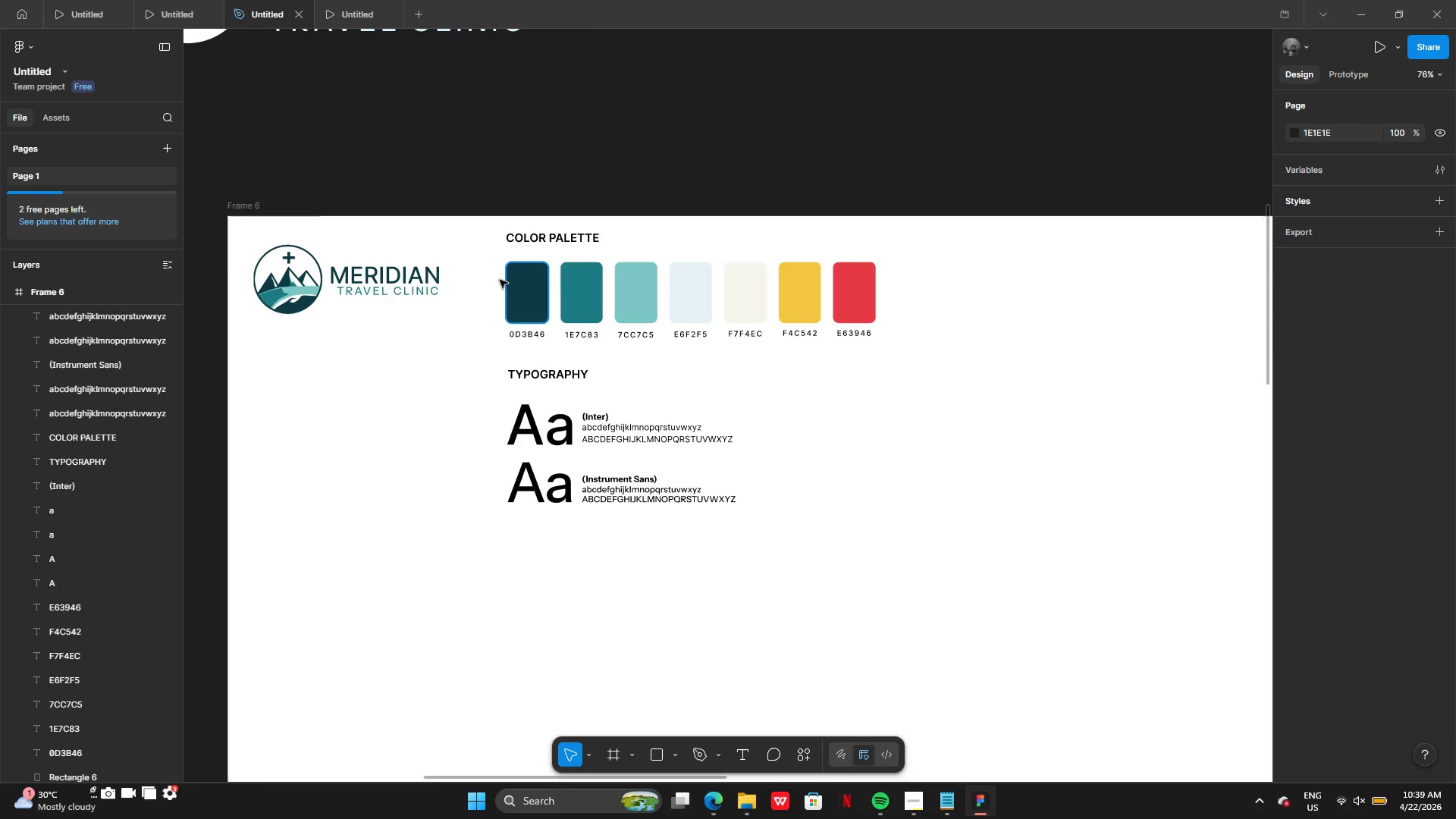 
left_click_drag(start_coordinate=[477, 224], to_coordinate=[867, 536])
 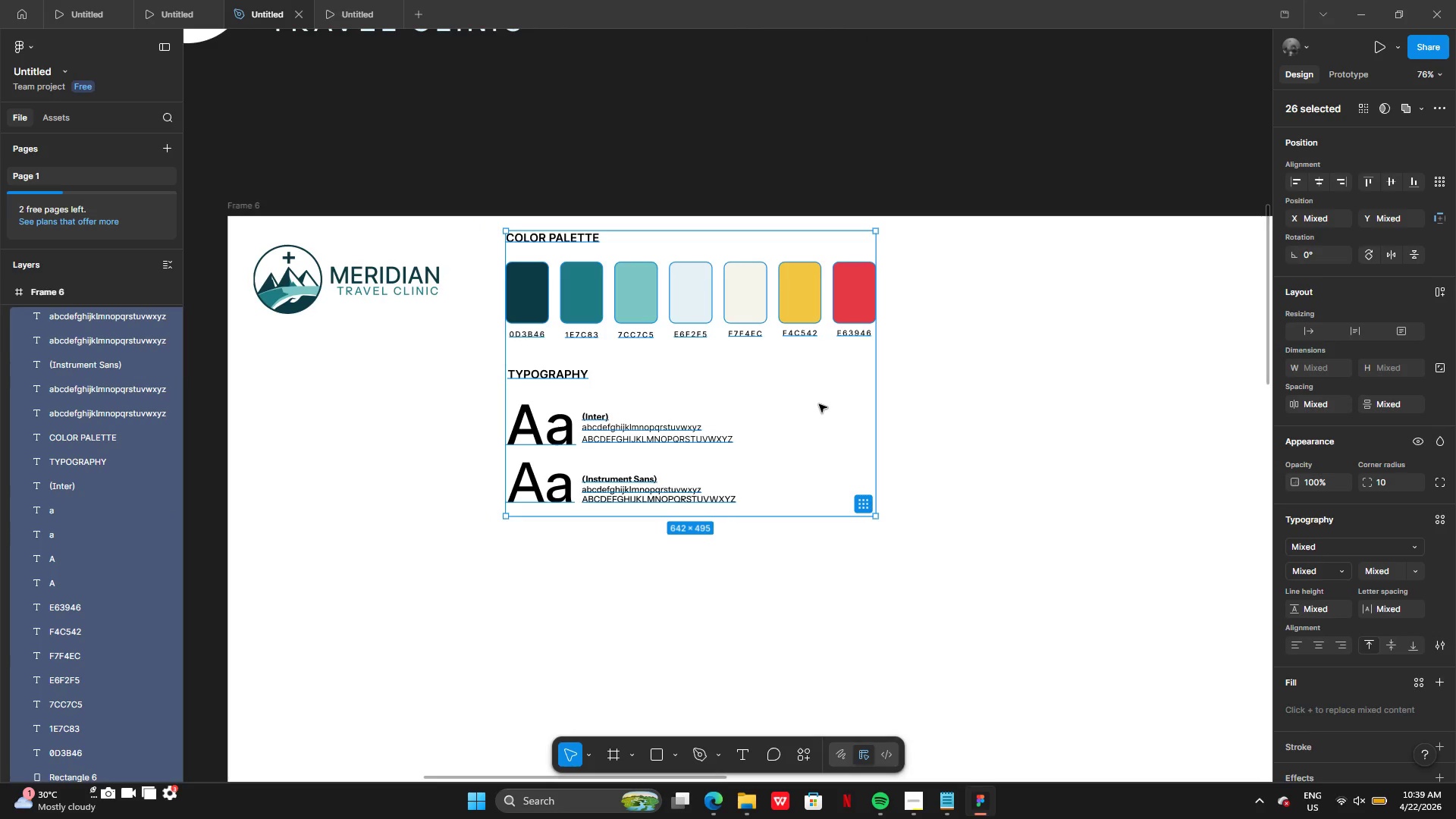 
left_click_drag(start_coordinate=[819, 404], to_coordinate=[817, 423])
 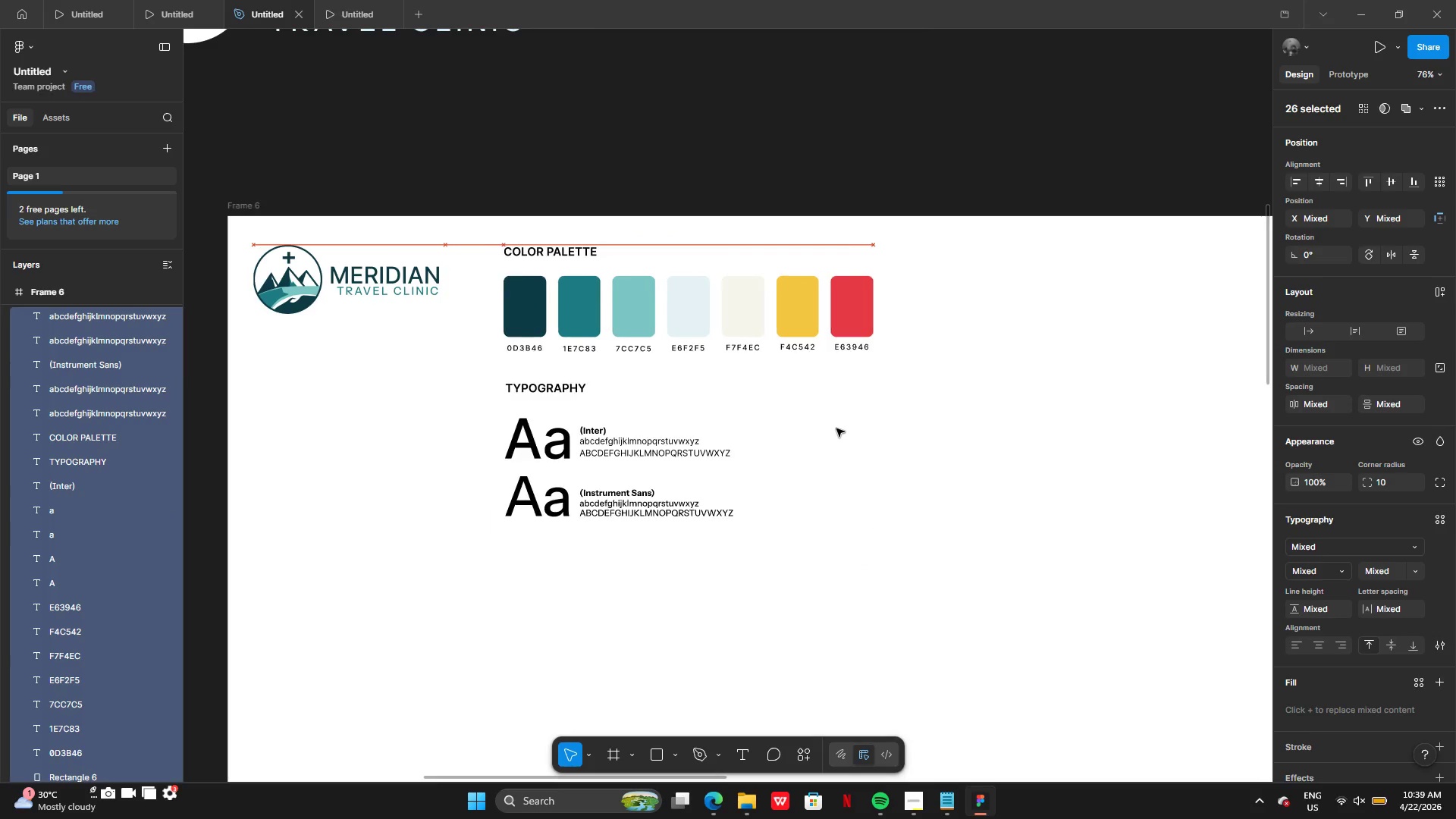 
left_click([951, 423])
 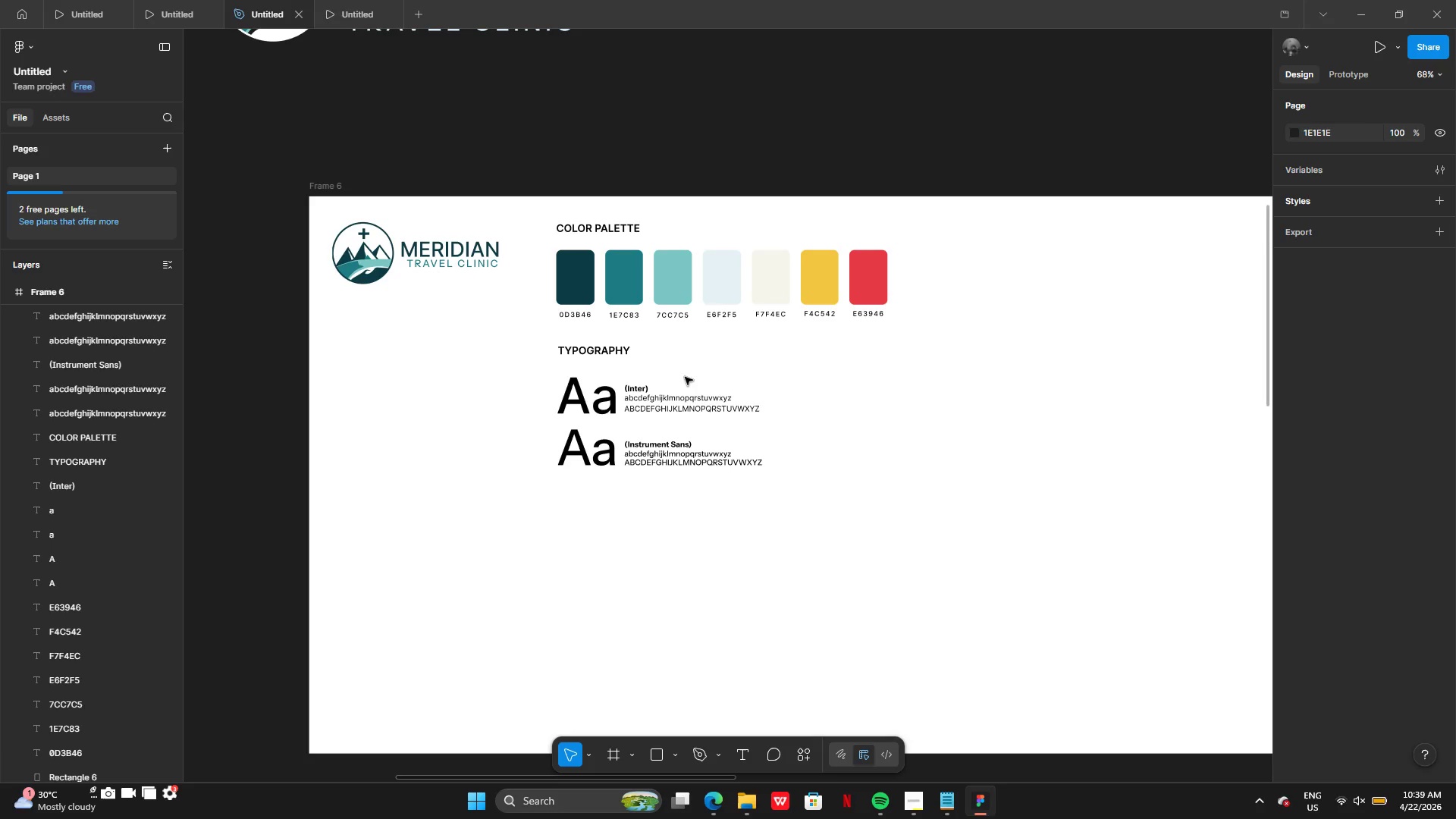 
wait(8.64)
 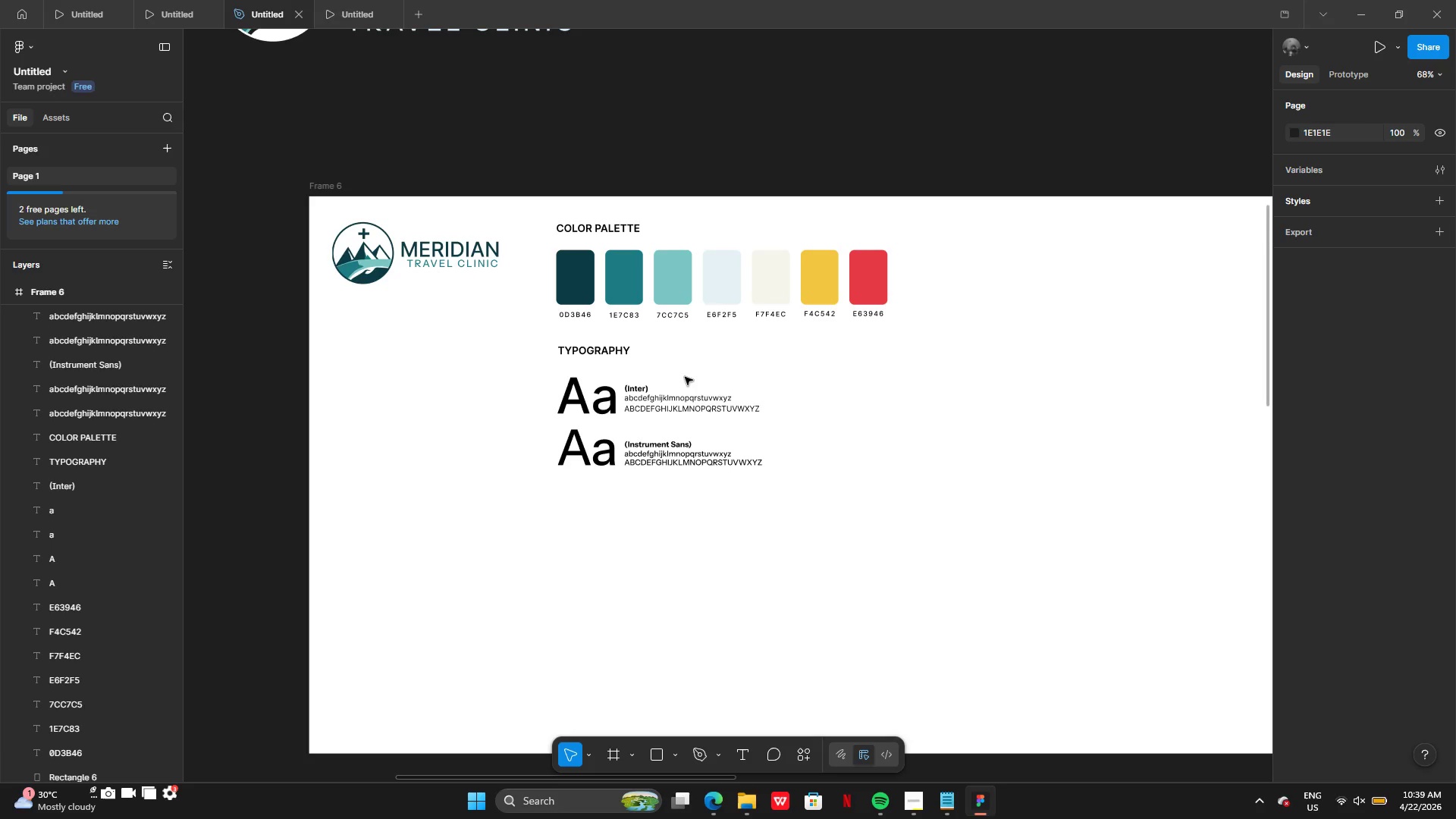 
left_click([660, 754])
 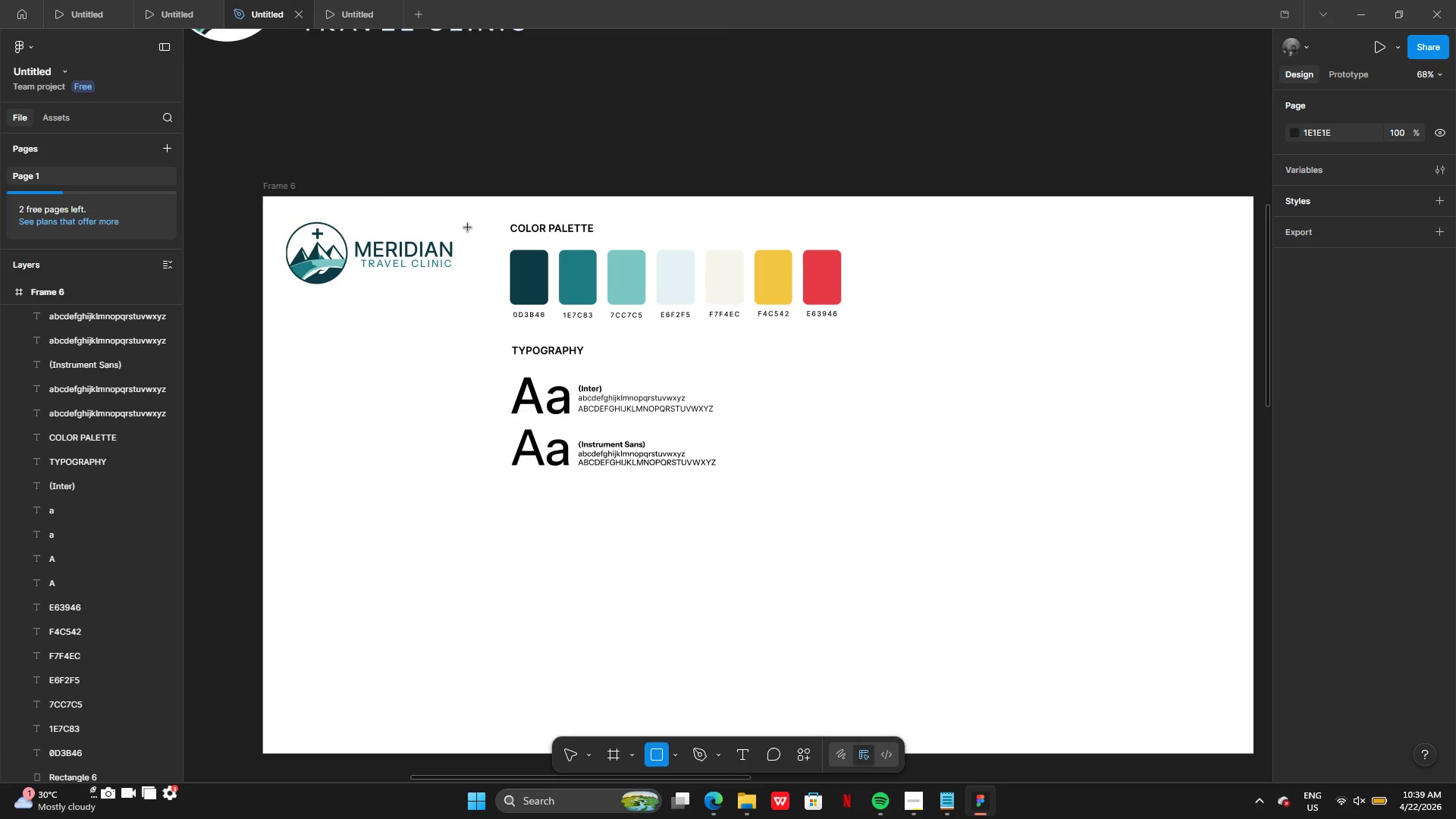 
left_click_drag(start_coordinate=[482, 224], to_coordinate=[479, 467])
 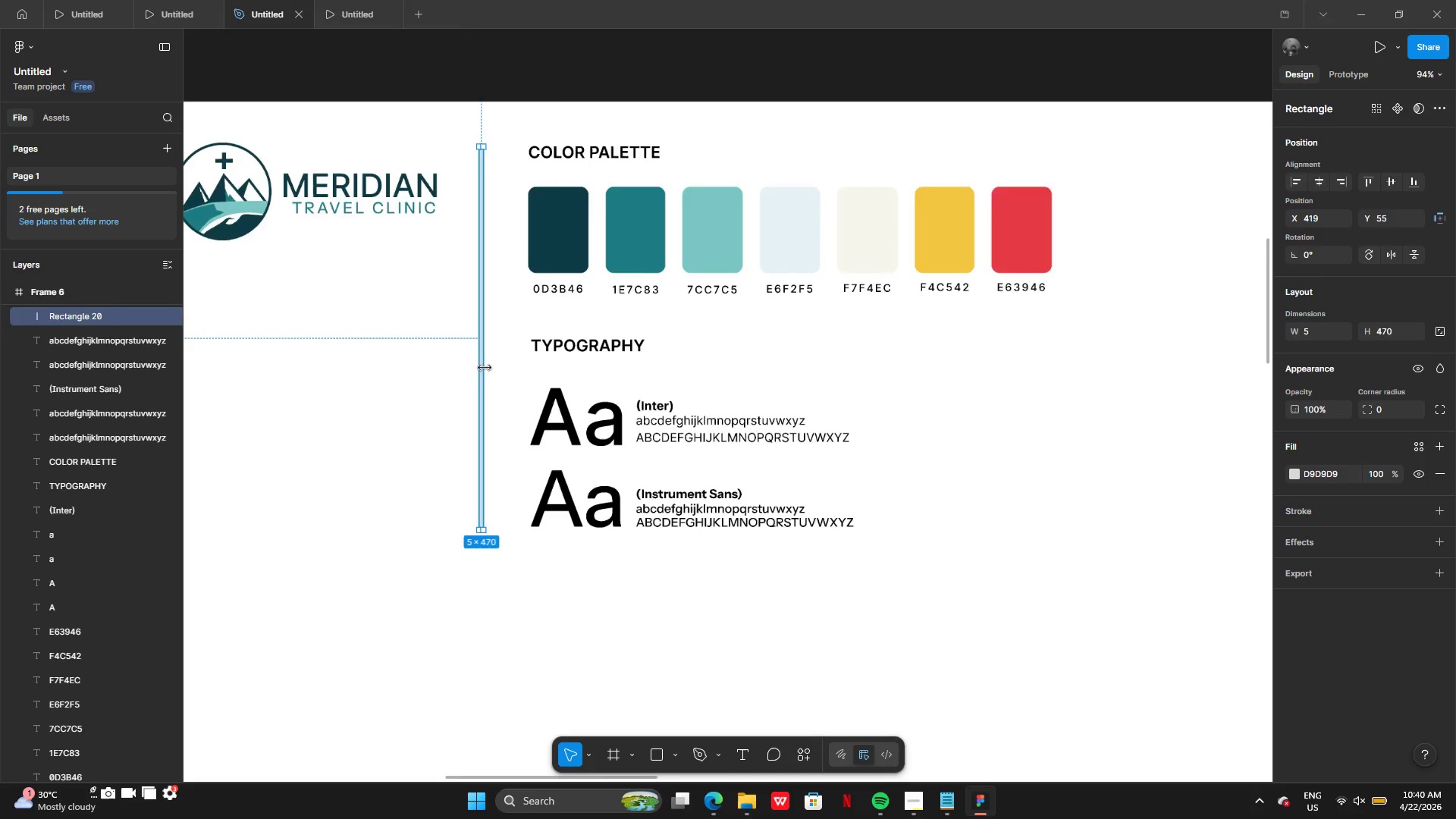 
left_click([507, 361])
 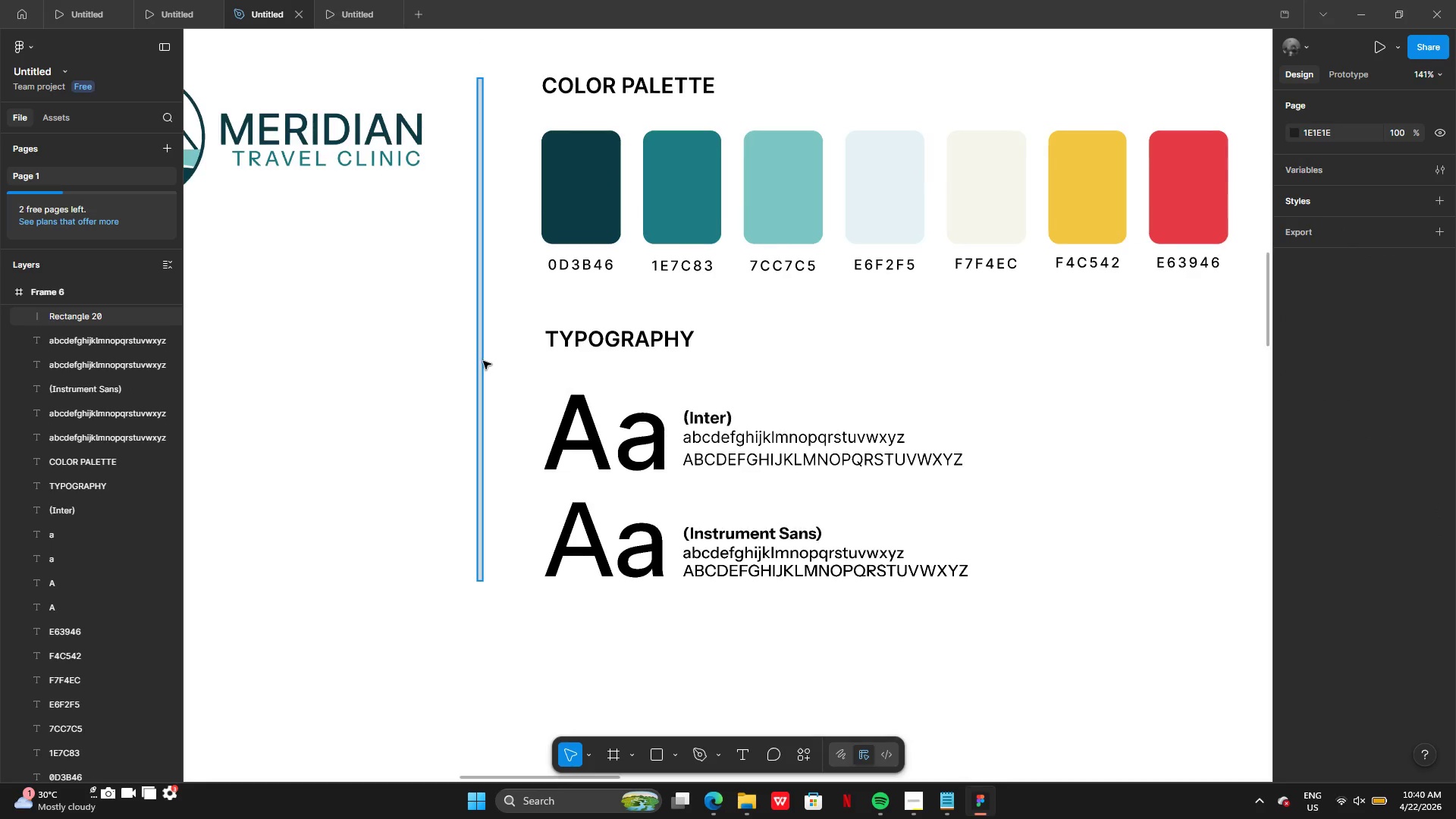 
left_click([483, 361])
 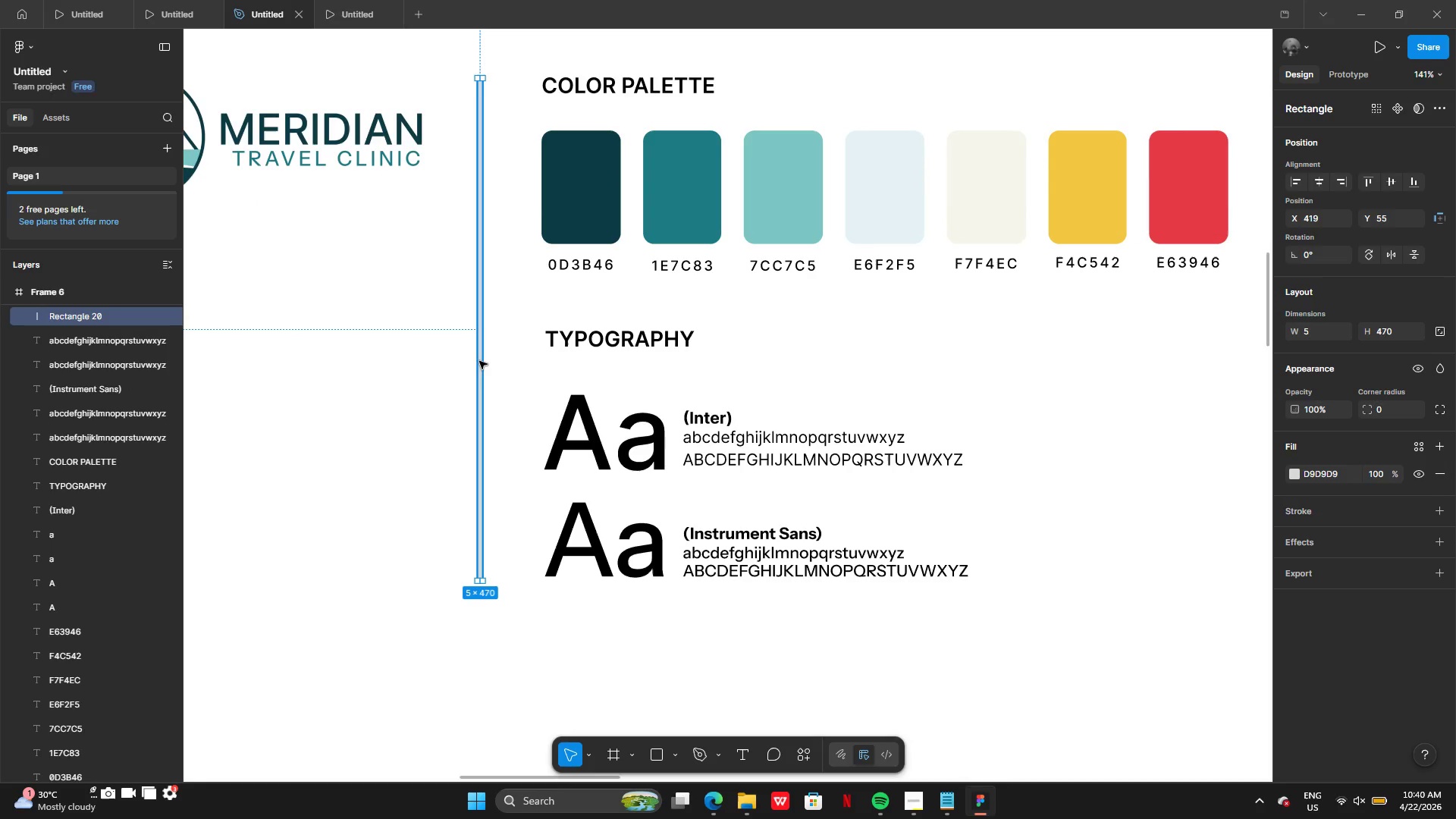 
left_click_drag(start_coordinate=[479, 361], to_coordinate=[487, 362])
 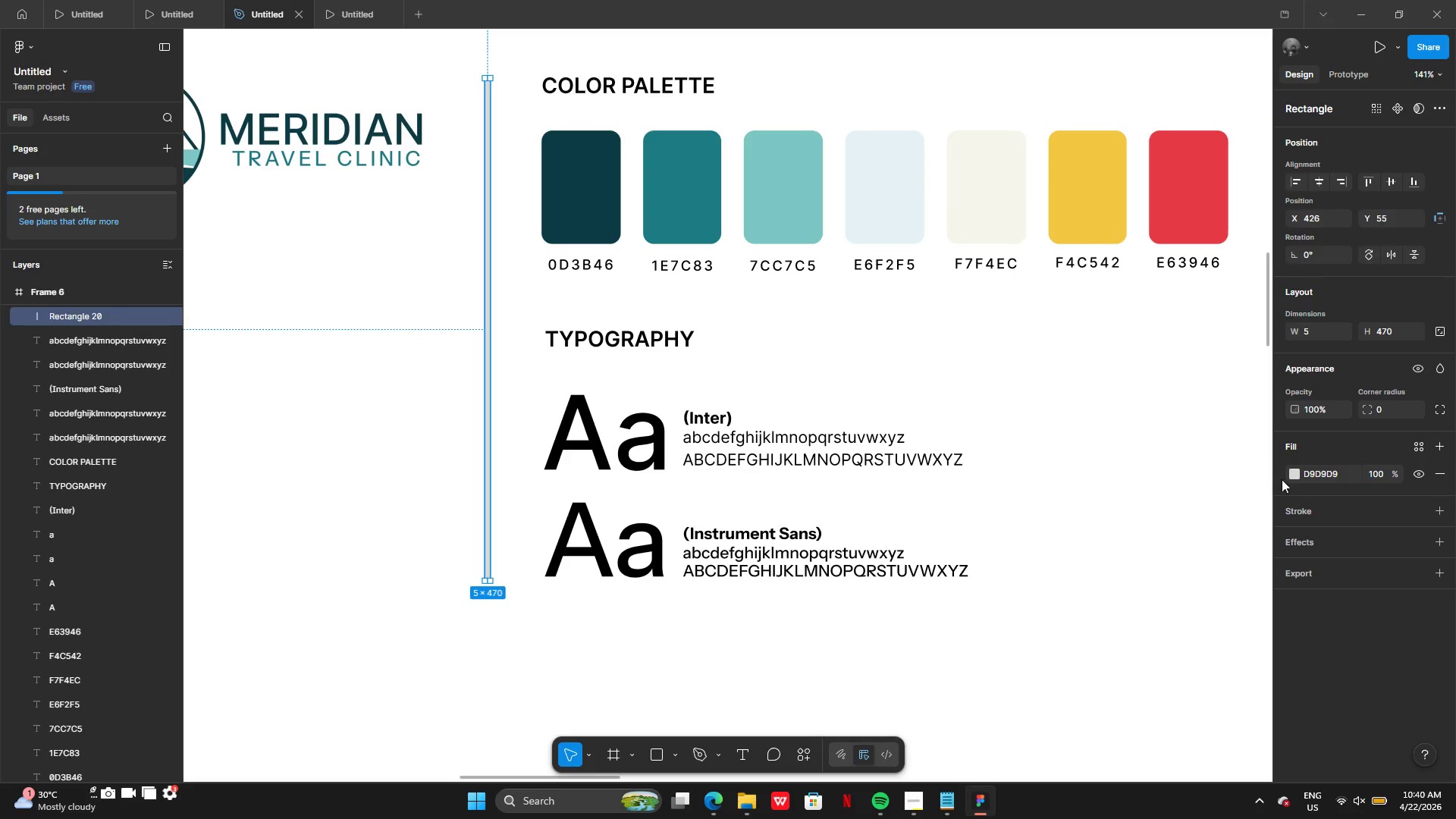 
left_click([1299, 475])
 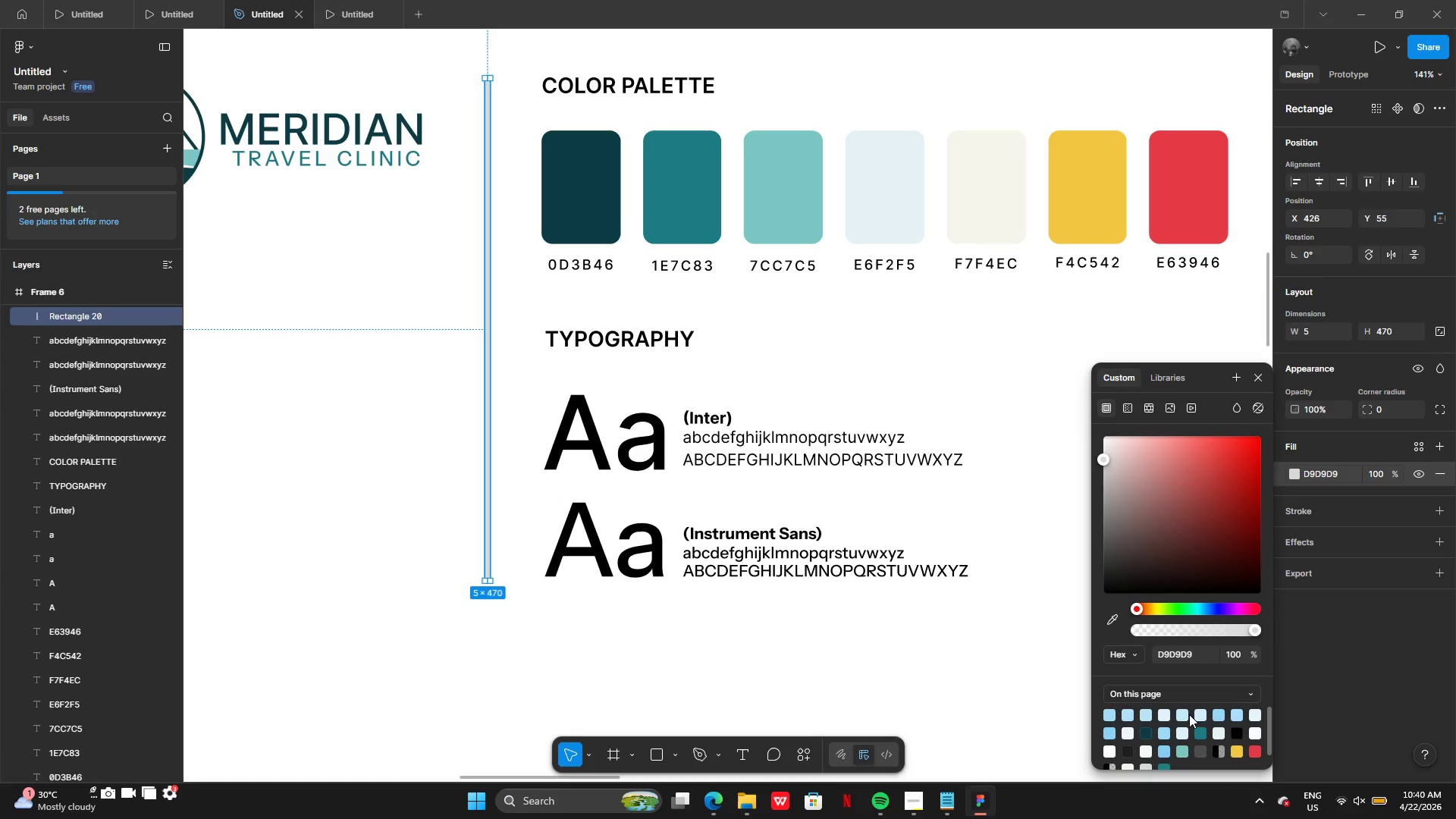 
left_click([1186, 714])
 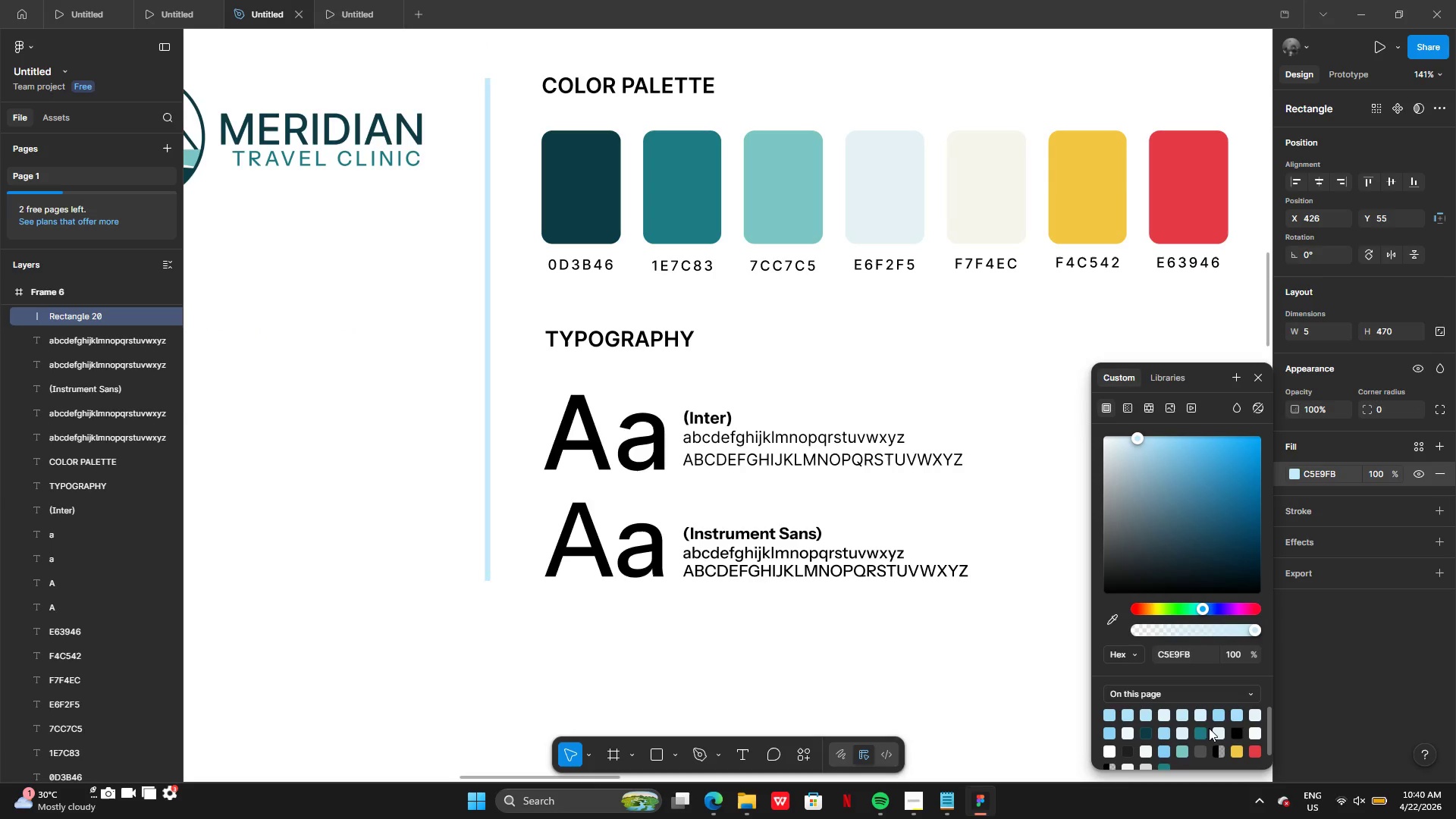 
left_click([1201, 735])
 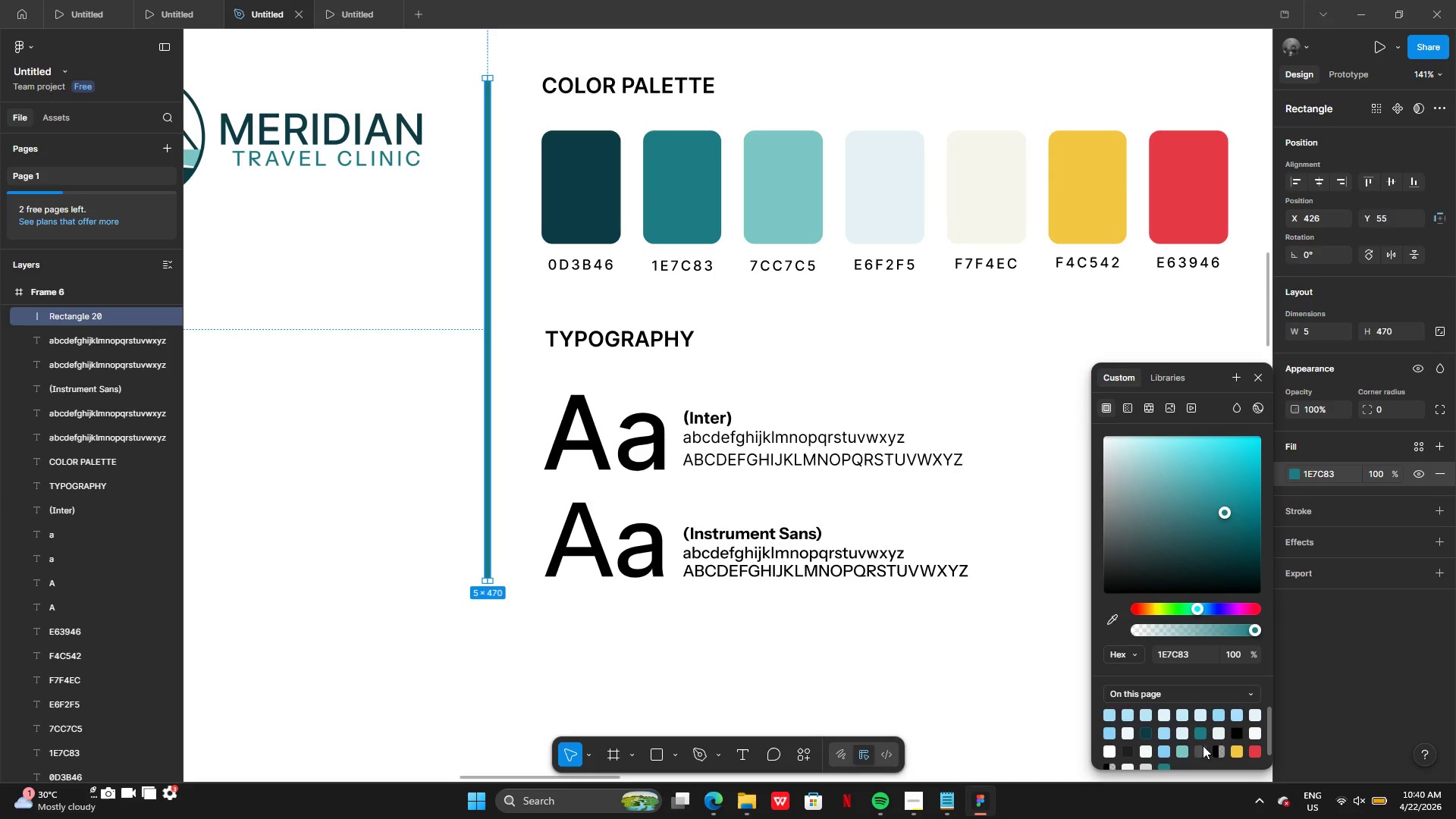 
left_click([1197, 750])
 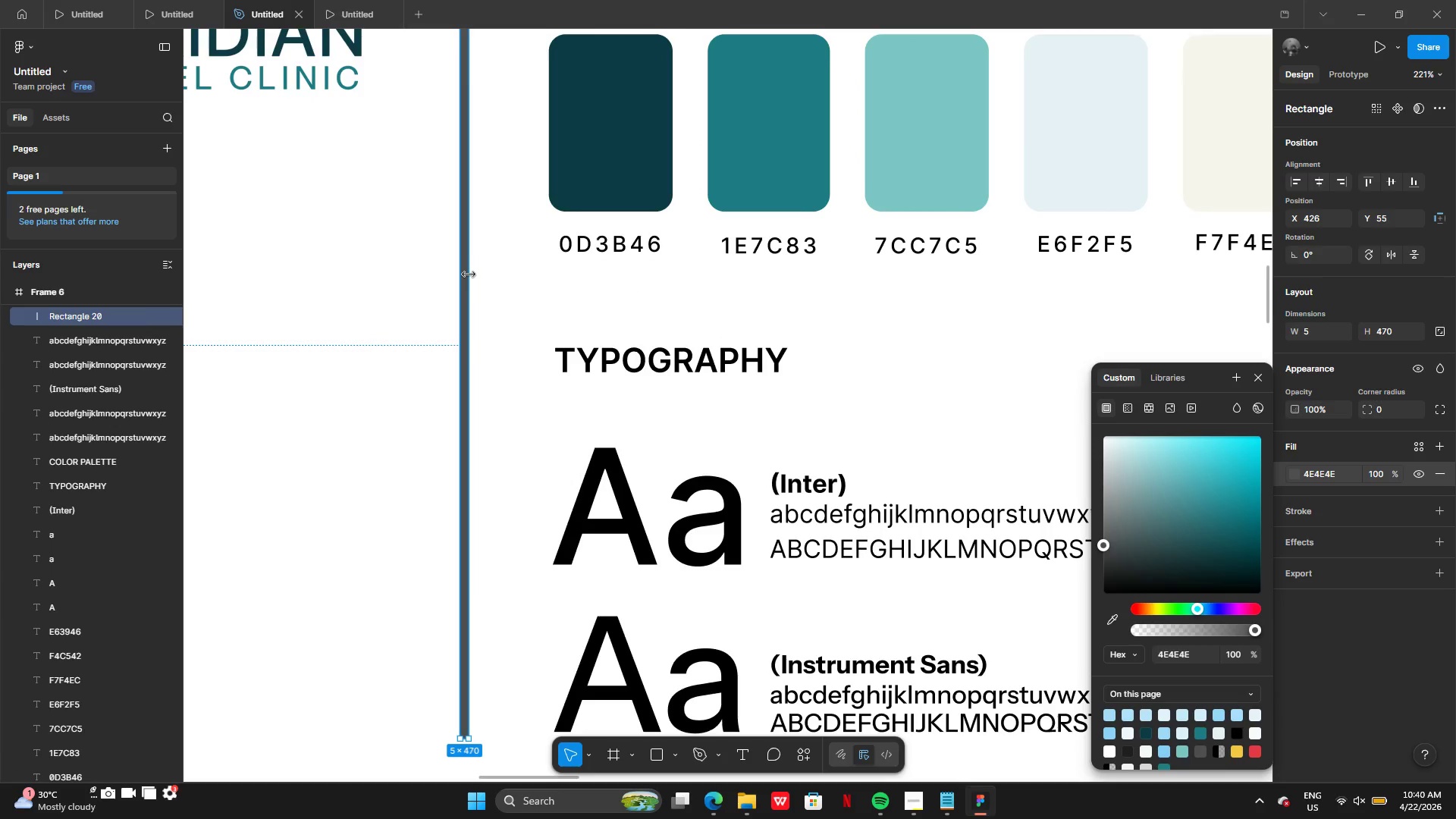 
left_click_drag(start_coordinate=[469, 290], to_coordinate=[466, 294])
 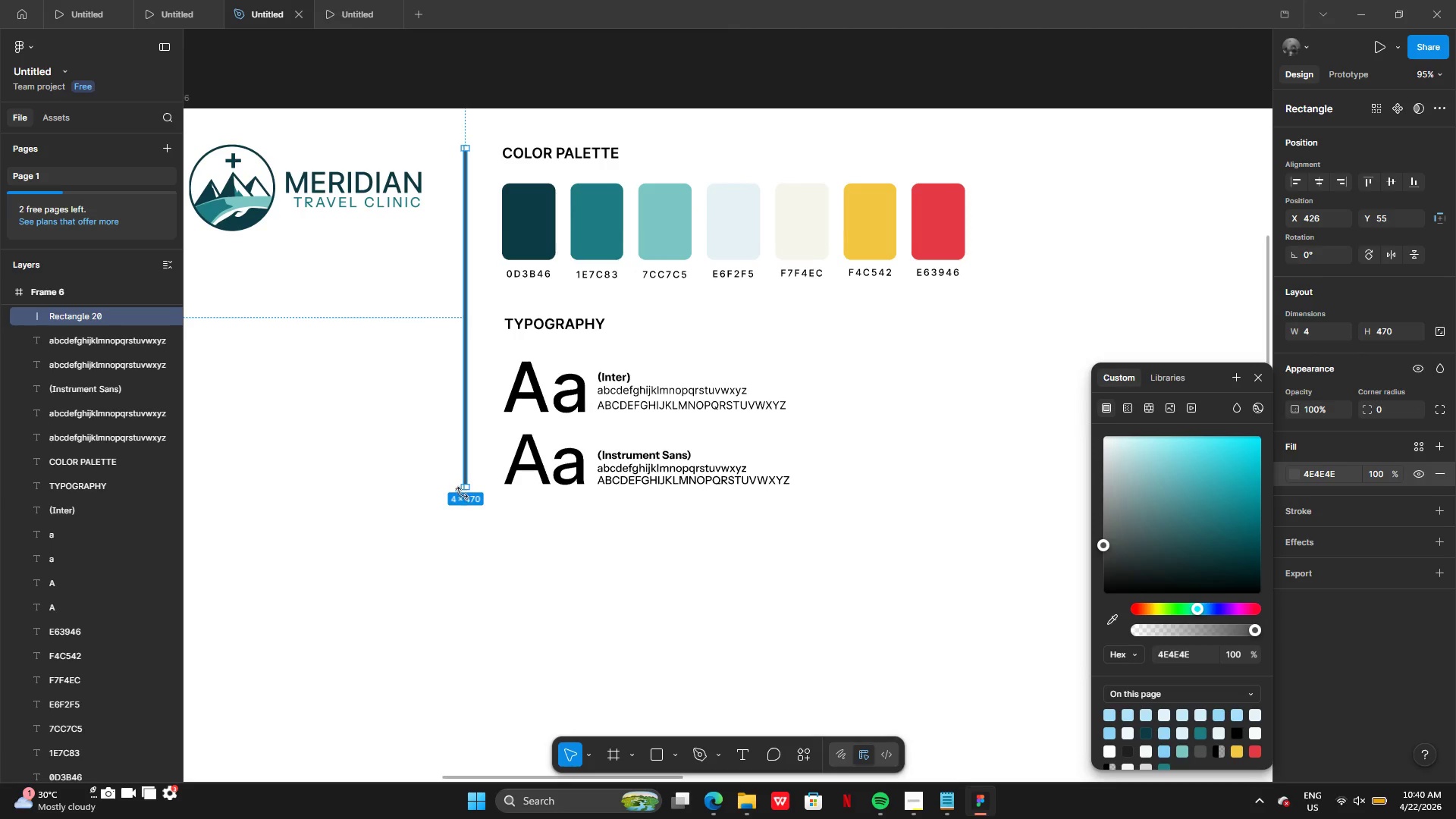 
left_click_drag(start_coordinate=[463, 488], to_coordinate=[466, 512])
 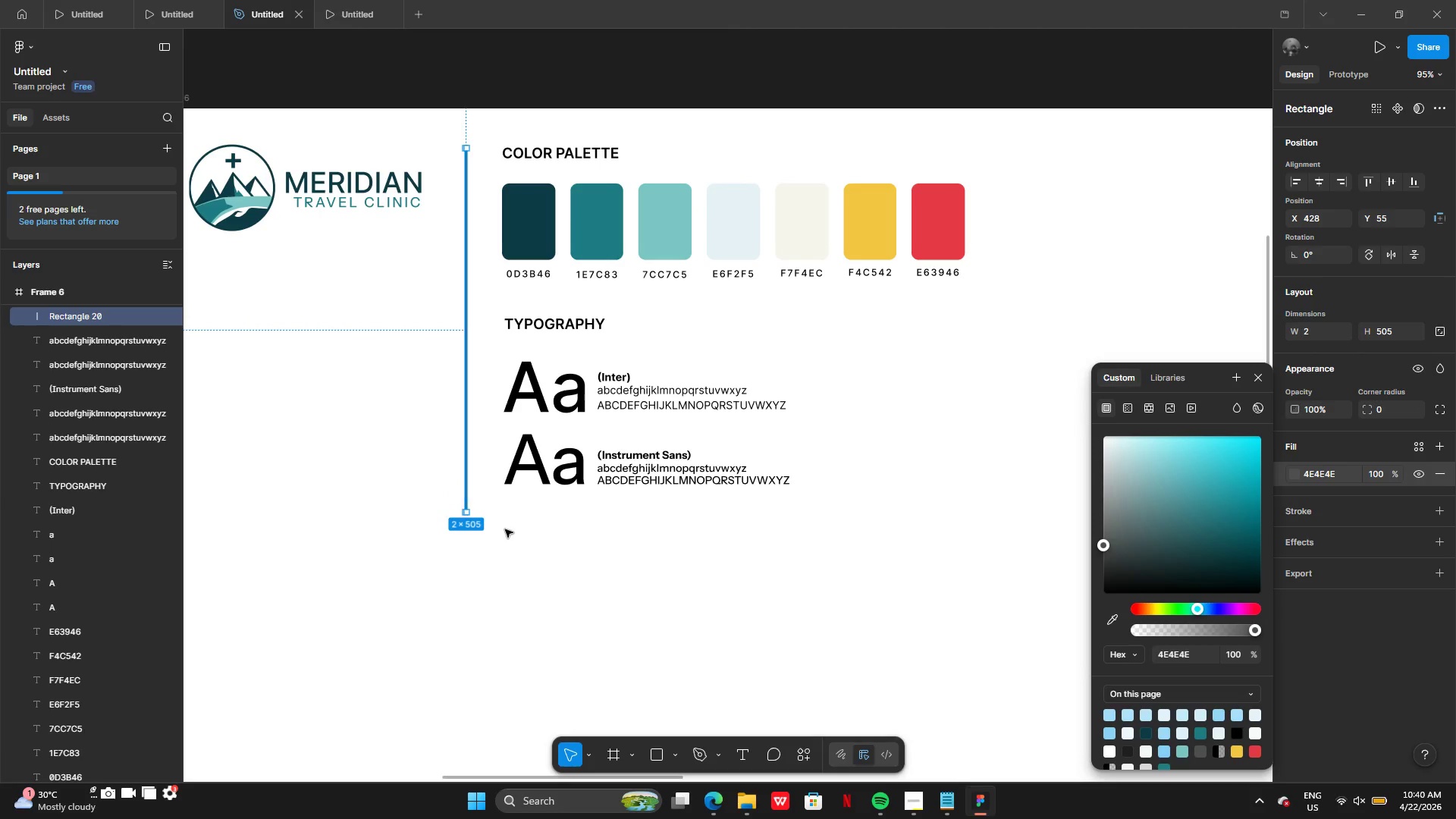 
left_click([505, 529])
 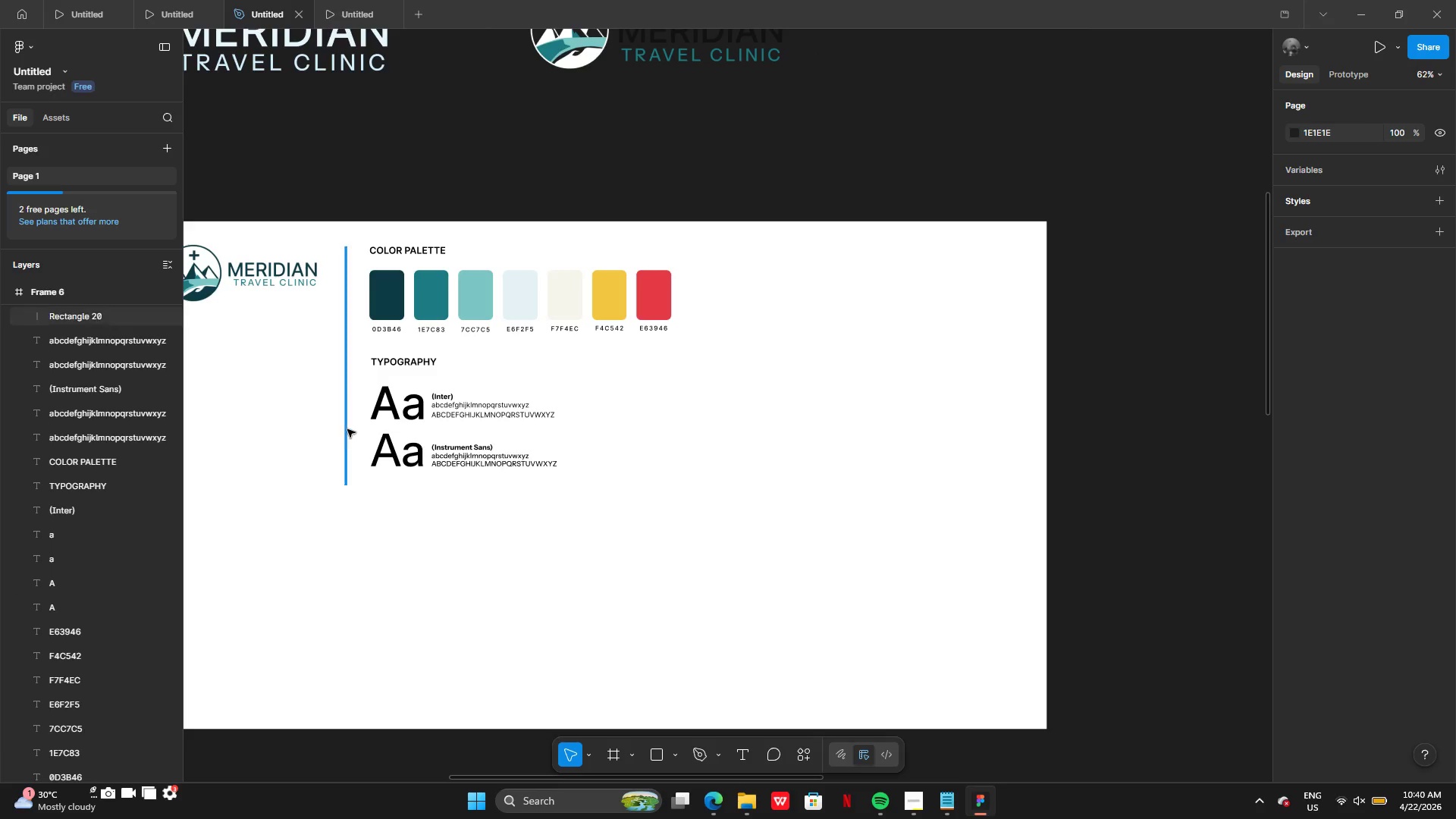 
hold_key(key=AltLeft, duration=0.59)
left_click_drag(start_coordinate=[344, 426], to_coordinate=[608, 425])
 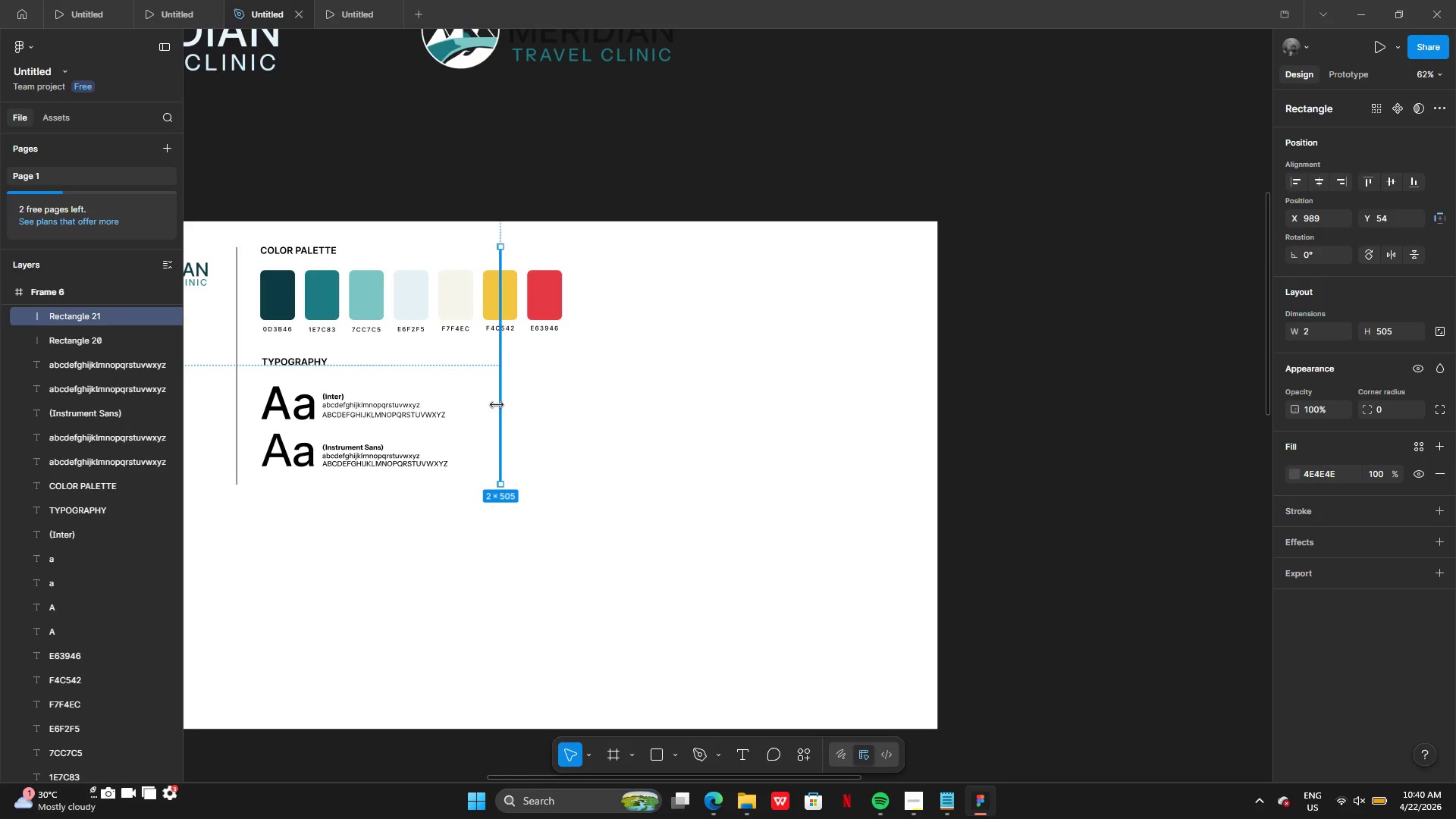 
left_click([516, 401])
 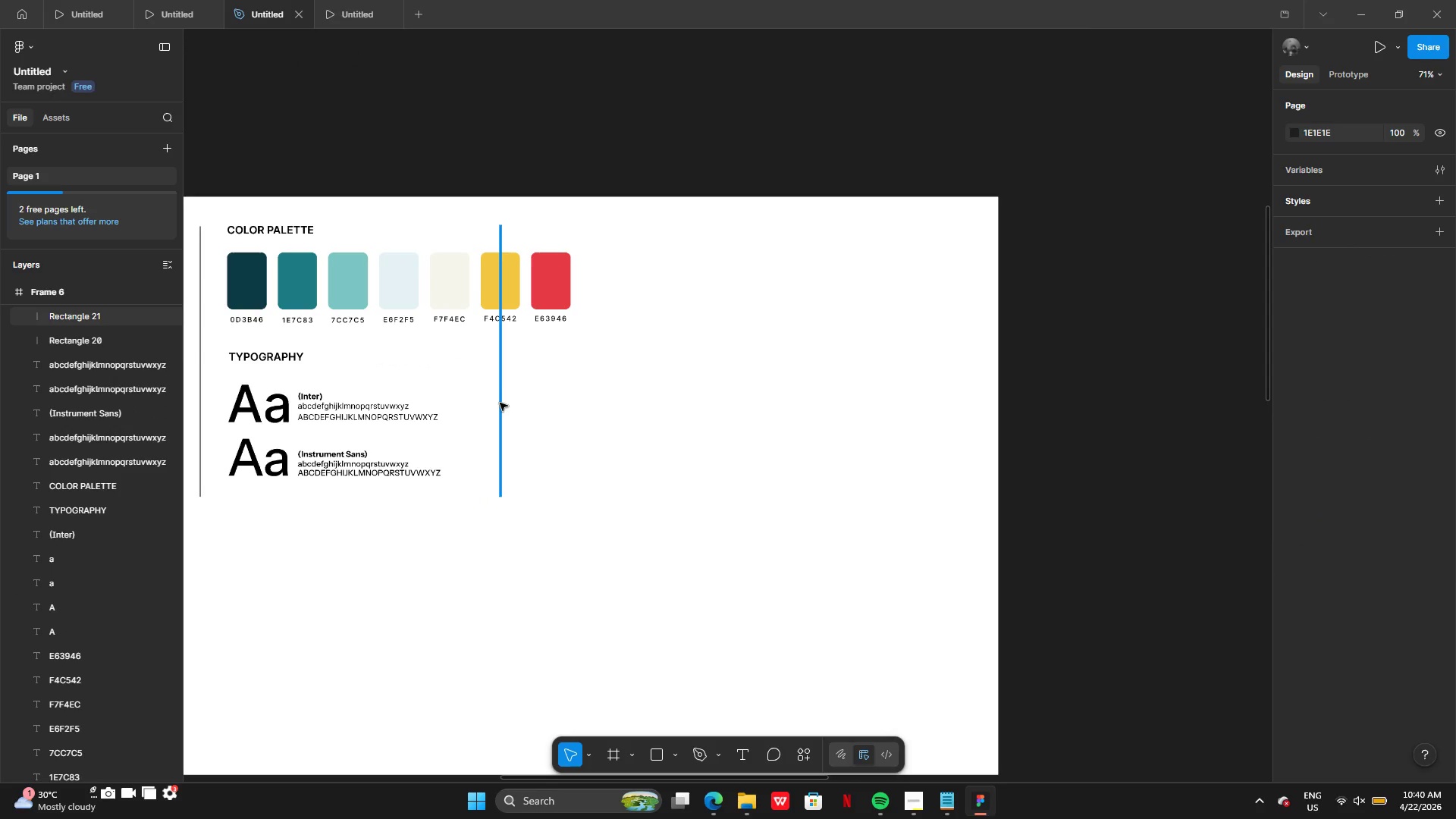 
left_click_drag(start_coordinate=[500, 403], to_coordinate=[592, 404])
 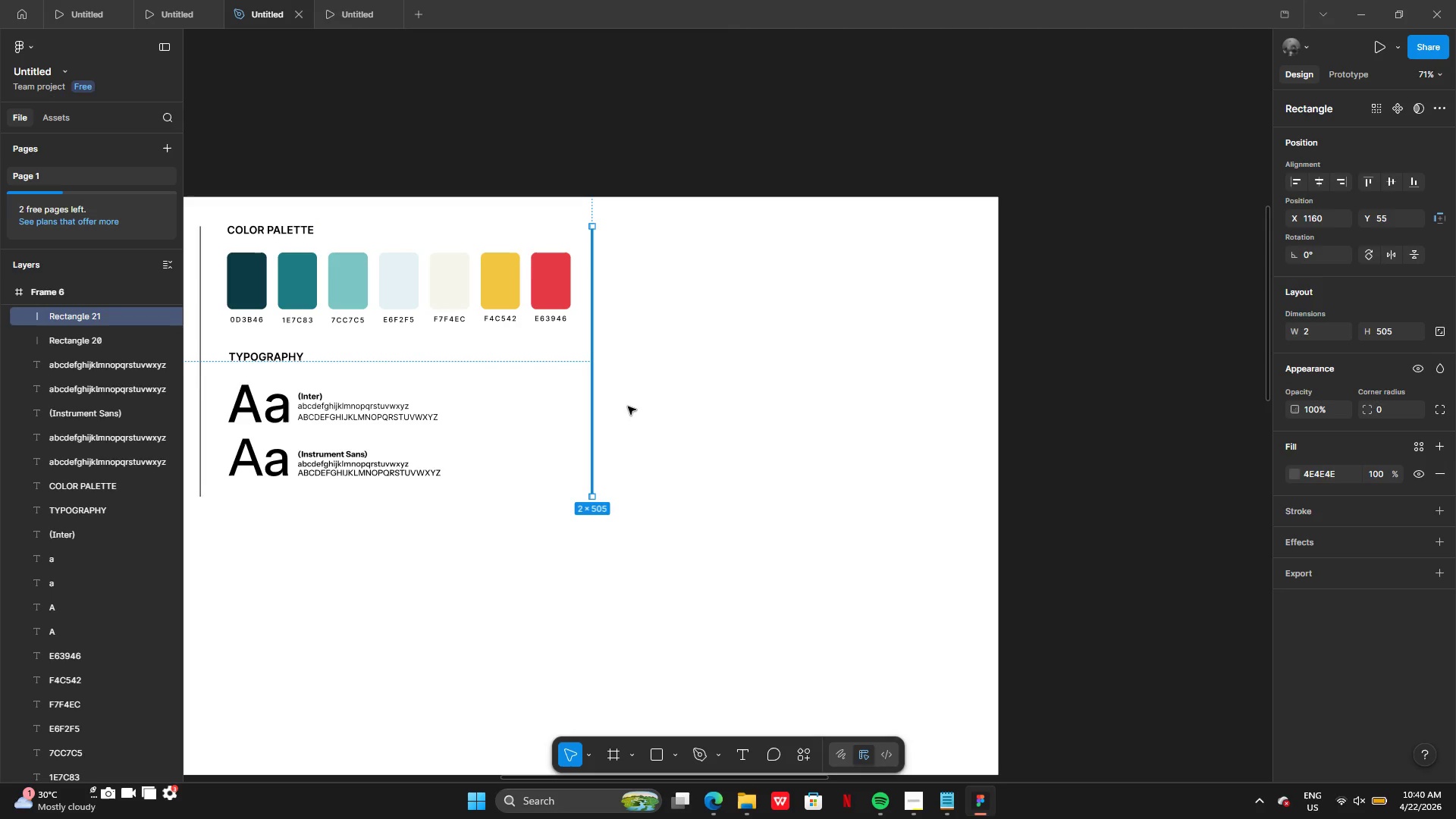 
left_click([628, 406])
 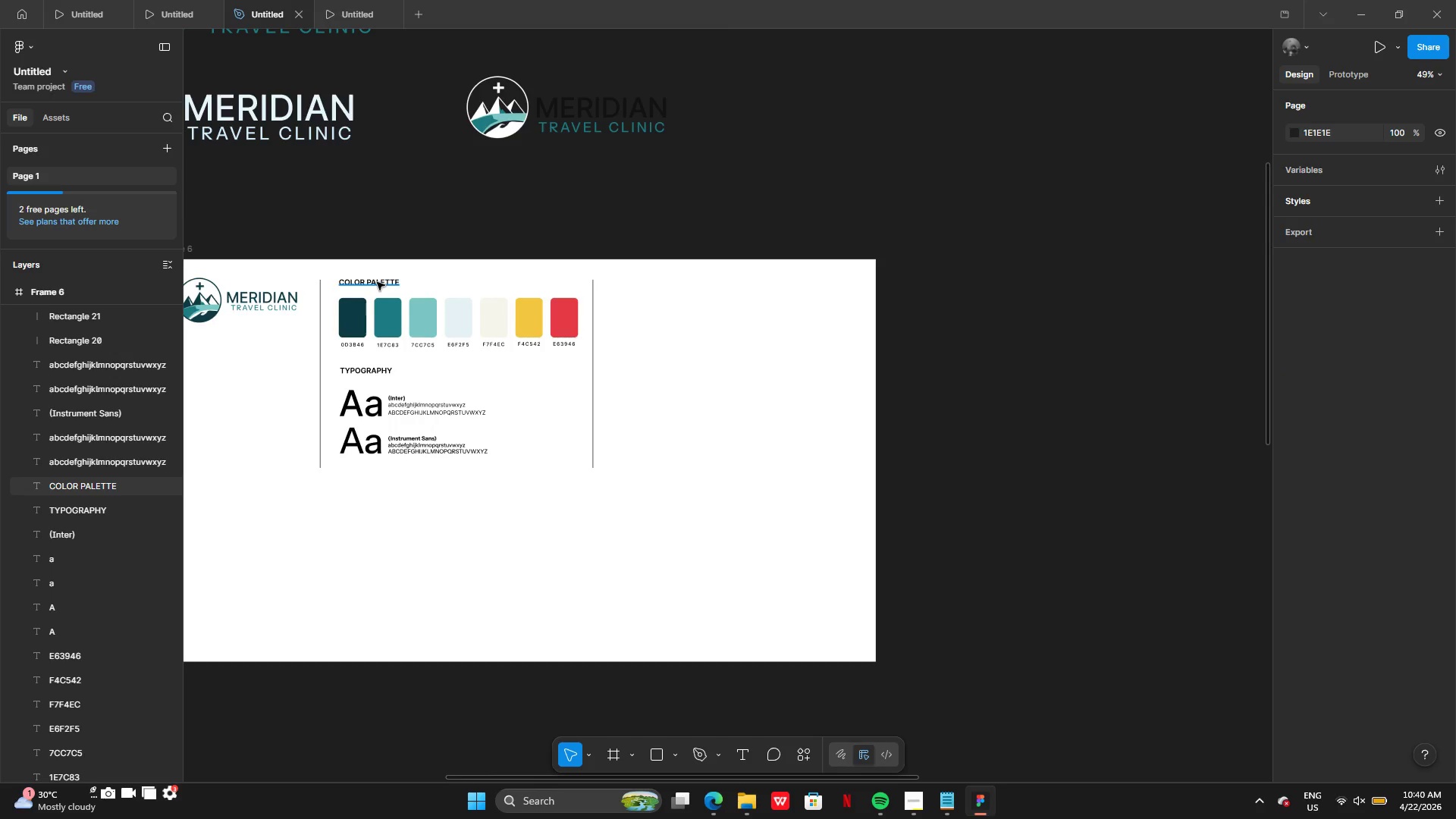 
hold_key(key=AltLeft, duration=0.52)
left_click_drag(start_coordinate=[370, 281], to_coordinate=[494, 278])
 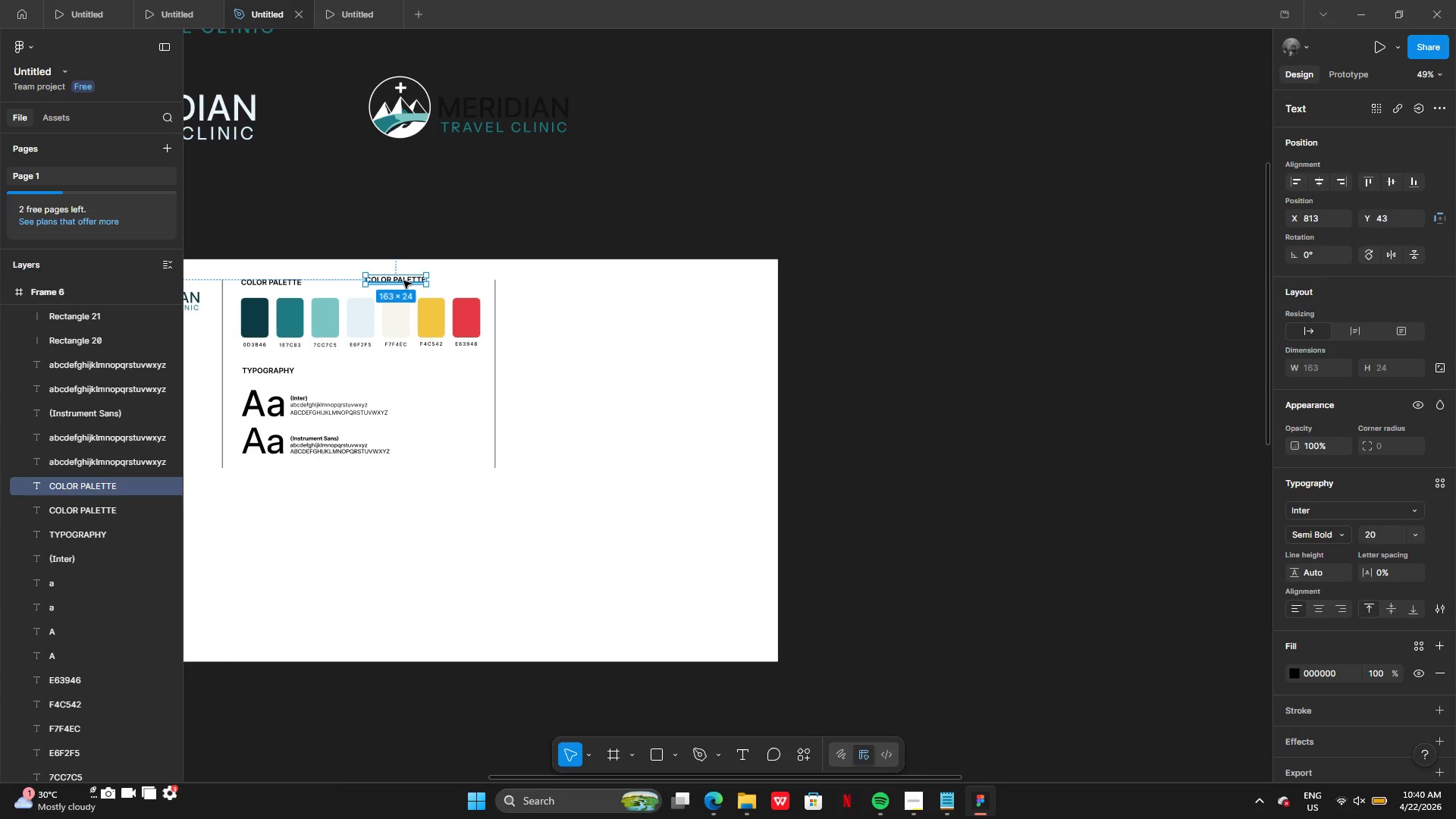 
left_click_drag(start_coordinate=[399, 279], to_coordinate=[549, 287])
 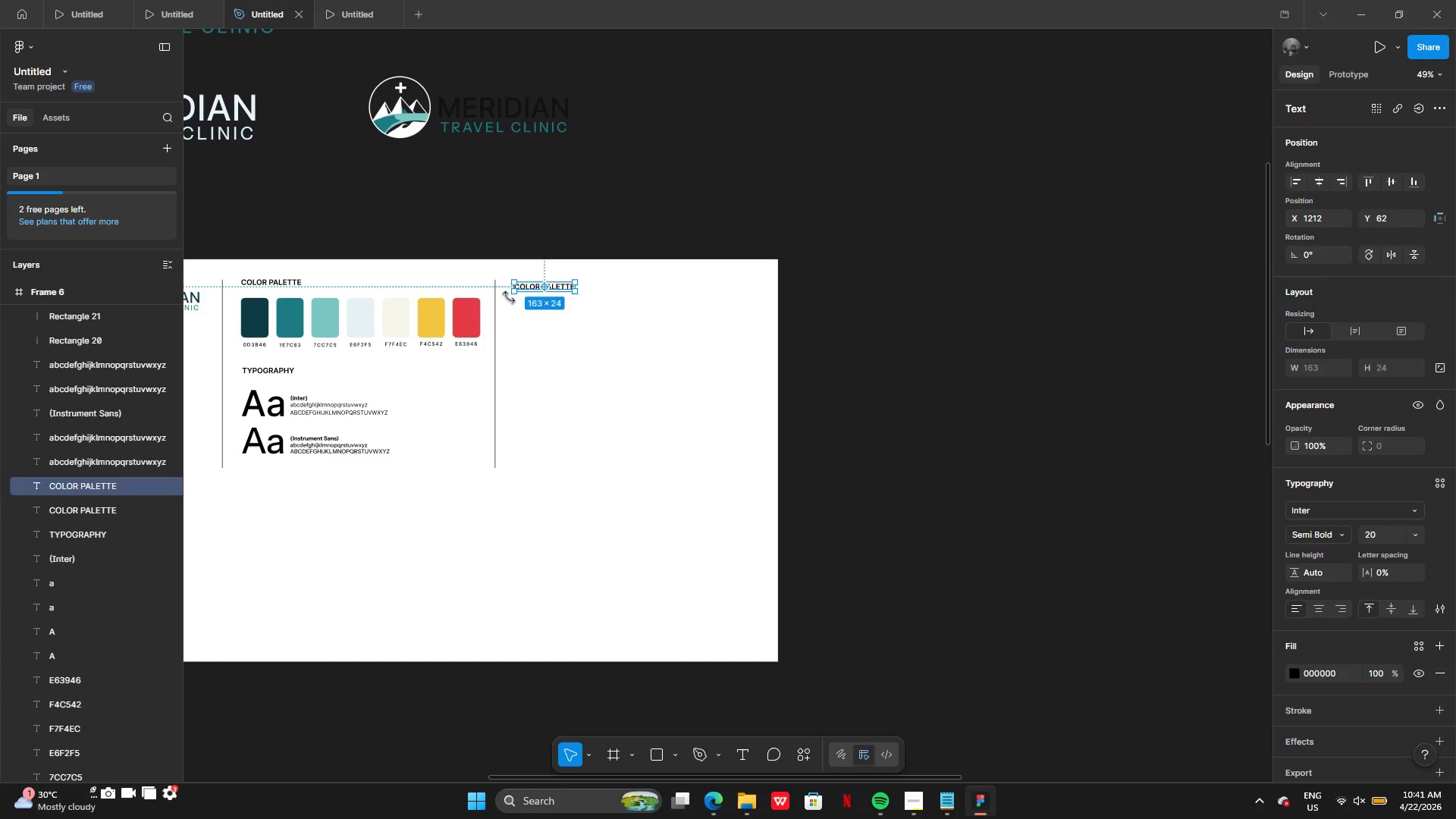 
wait(16.8)
 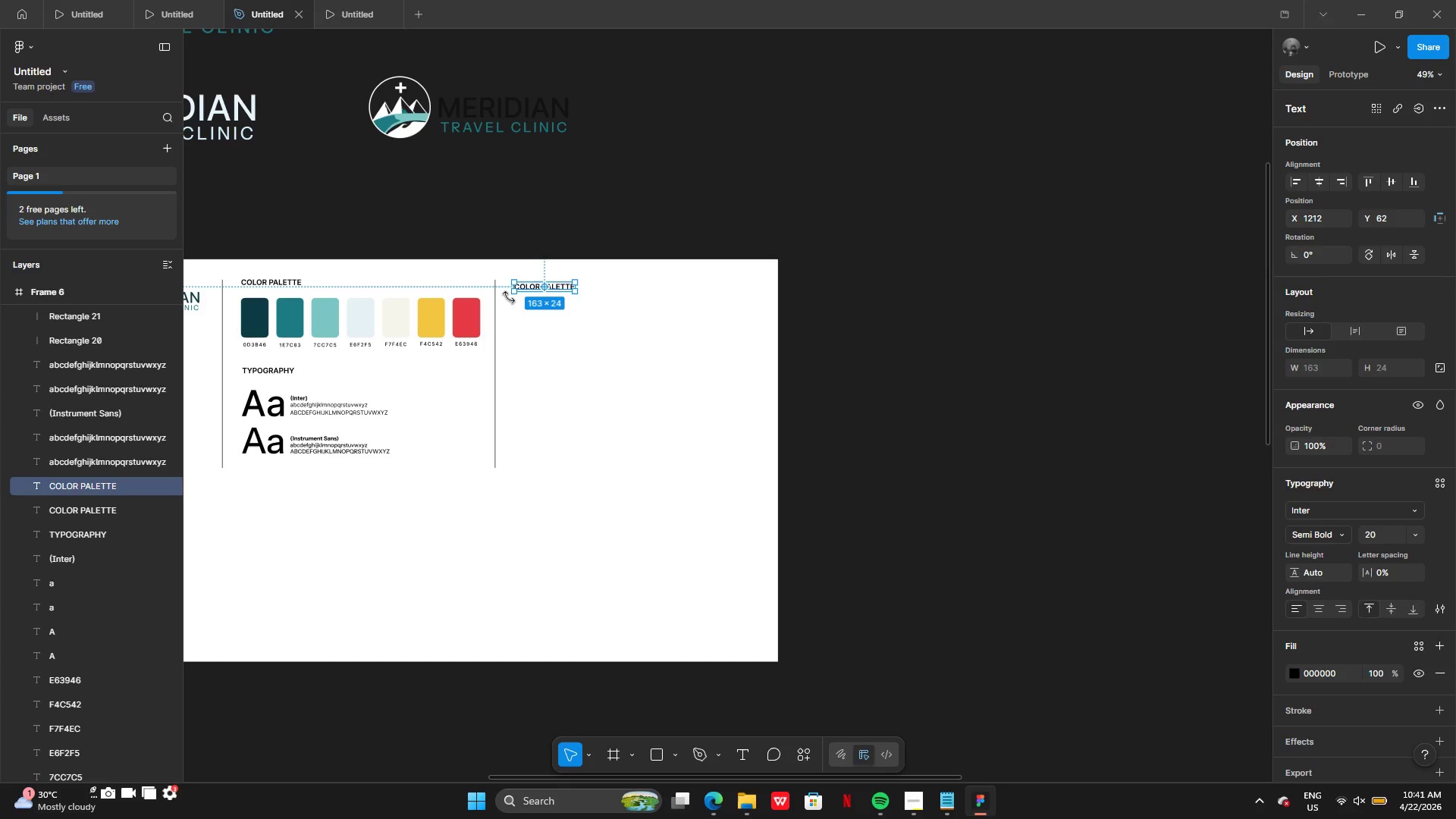 
left_click([923, 808])